 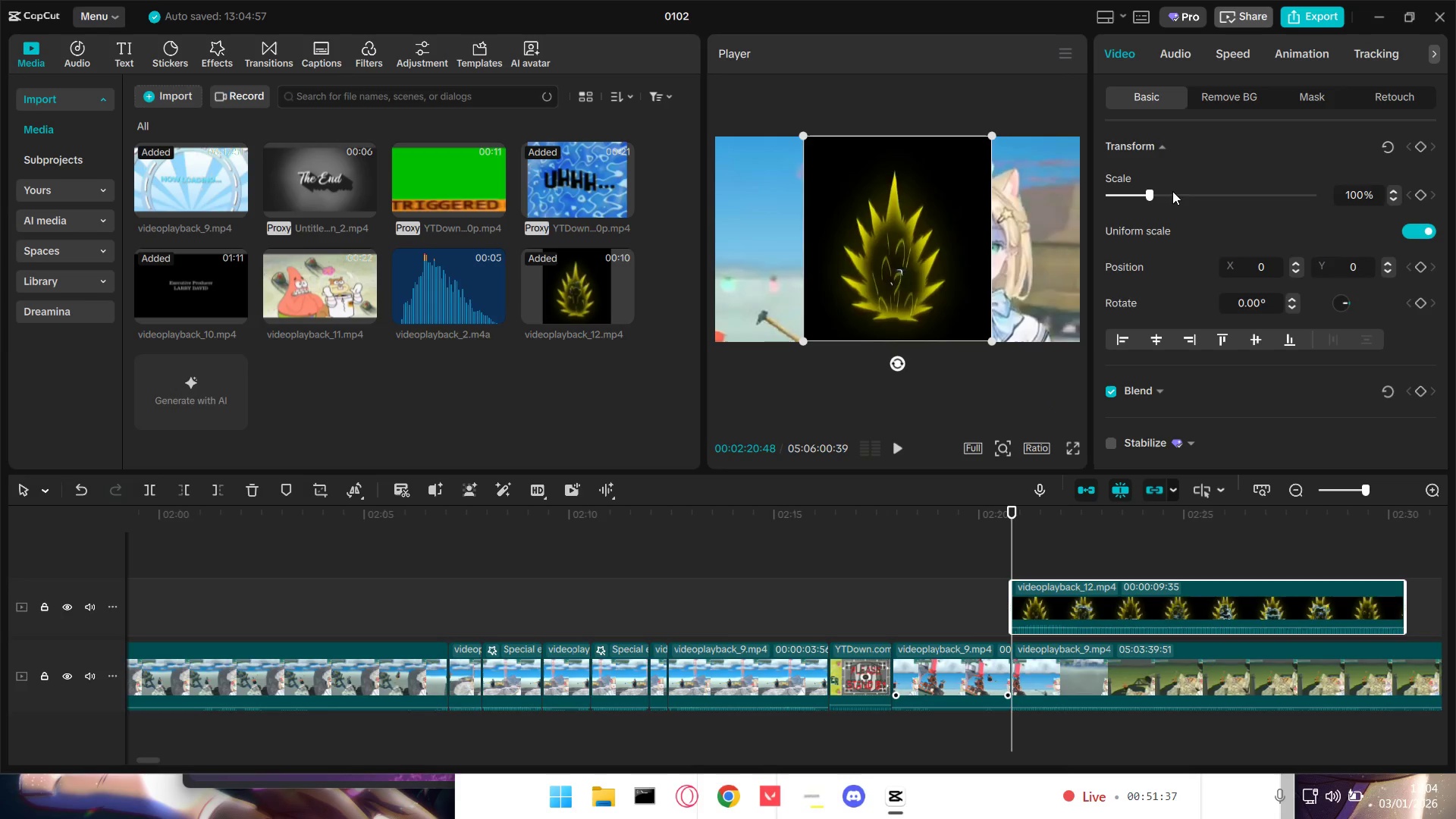 
left_click([1228, 95])
 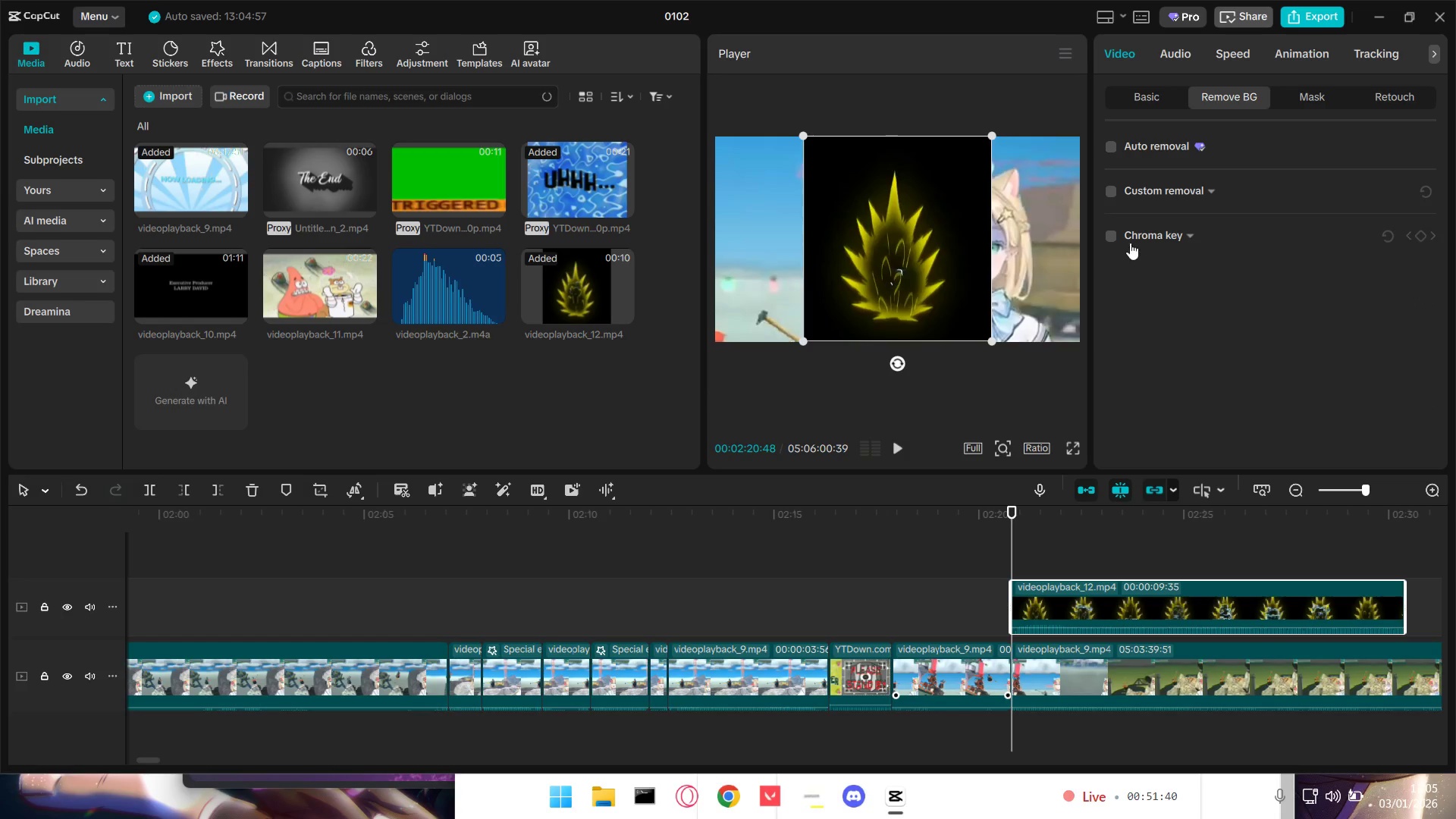 
double_click([1107, 237])
 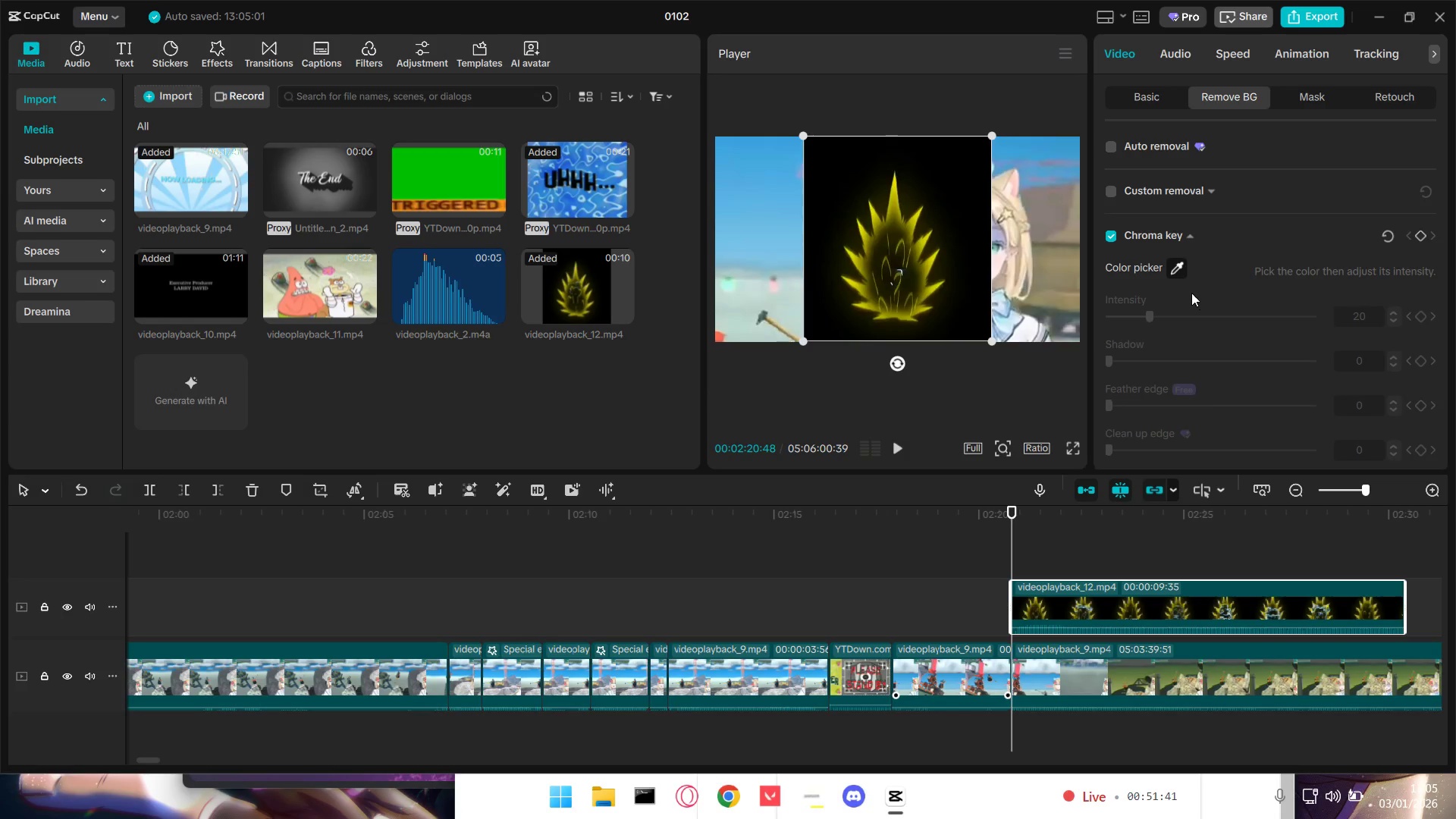 
left_click([1178, 270])
 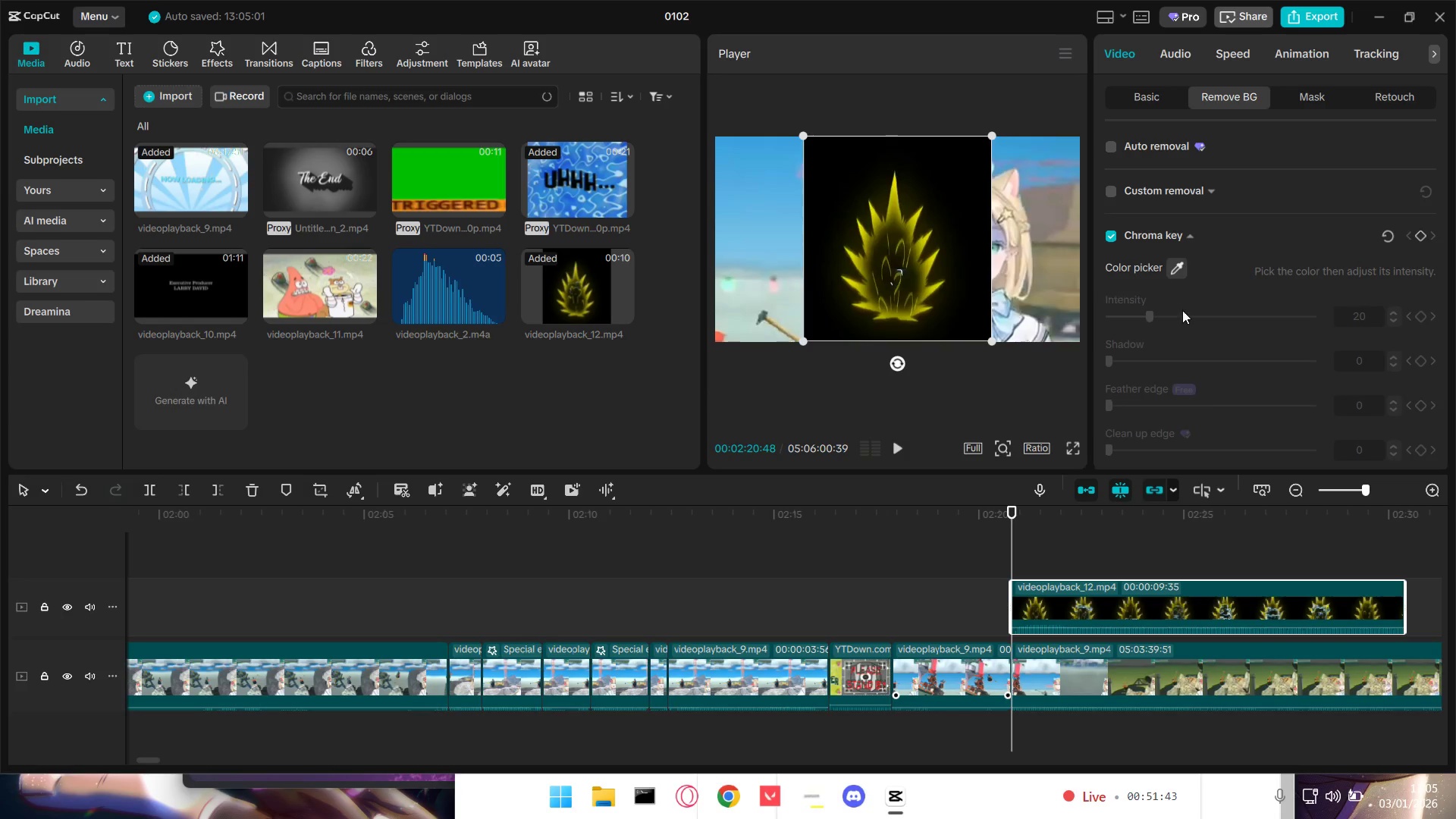 
left_click([1177, 265])
 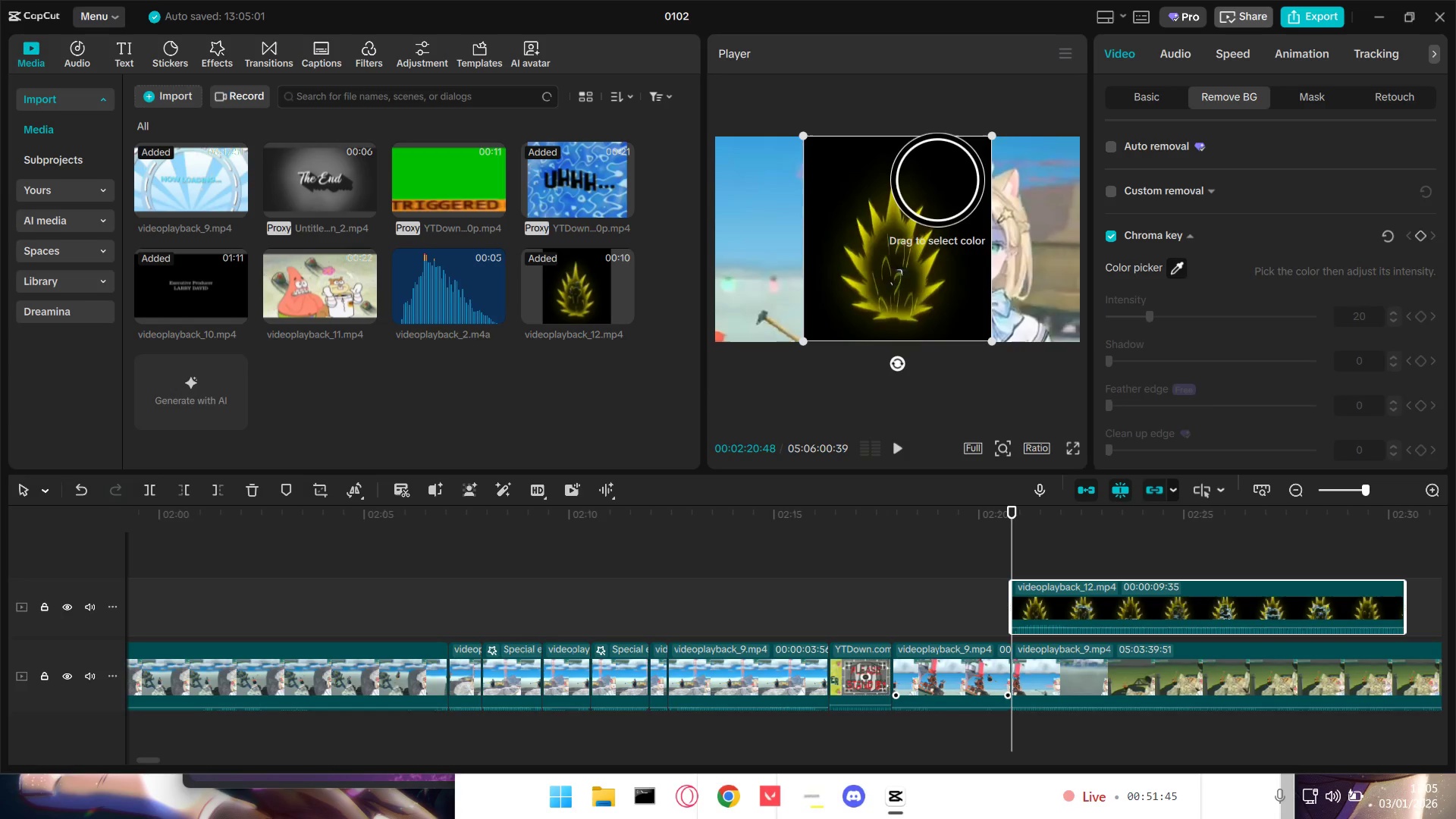 
left_click([939, 176])
 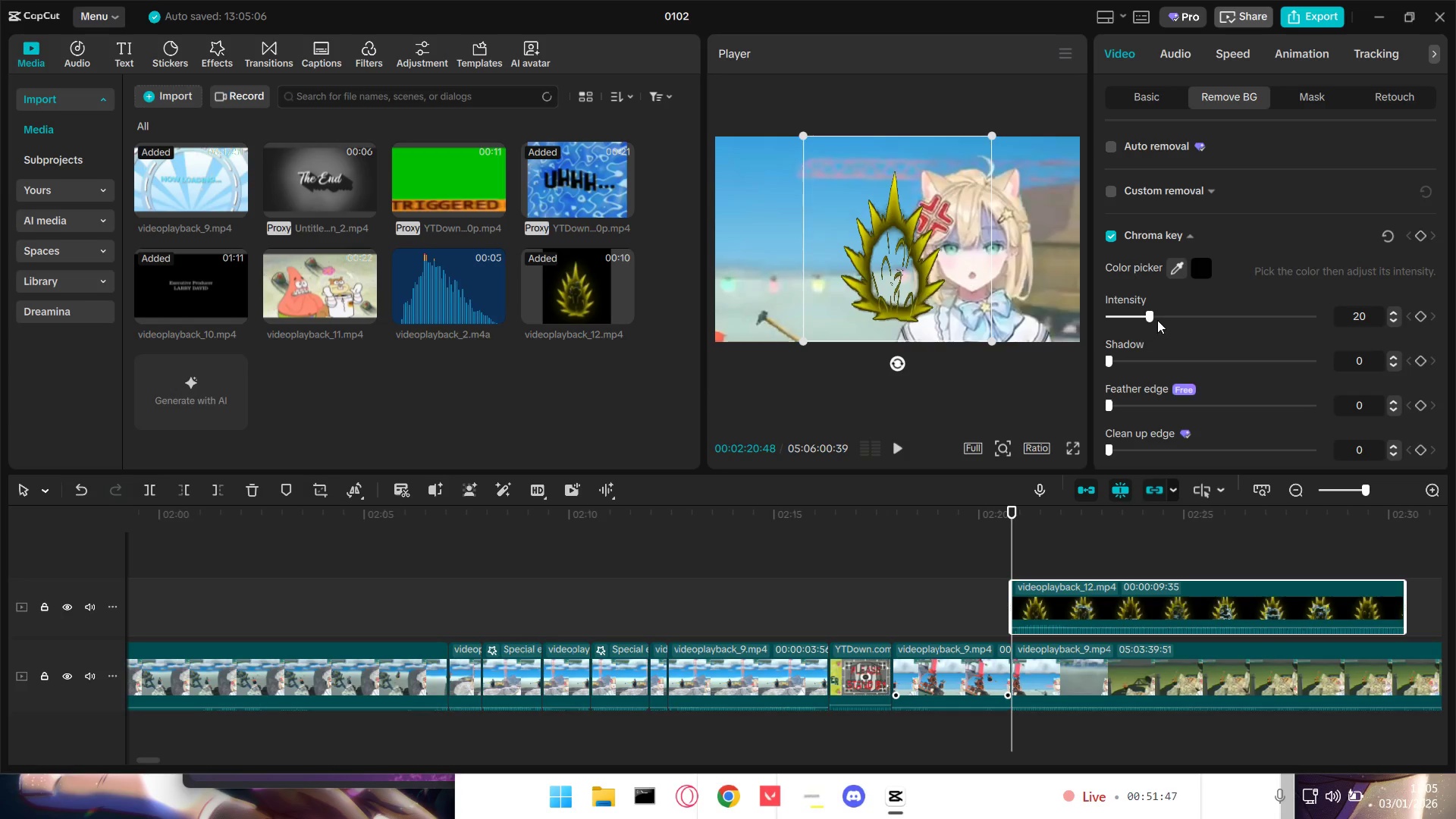 
left_click_drag(start_coordinate=[1147, 315], to_coordinate=[1398, 315])
 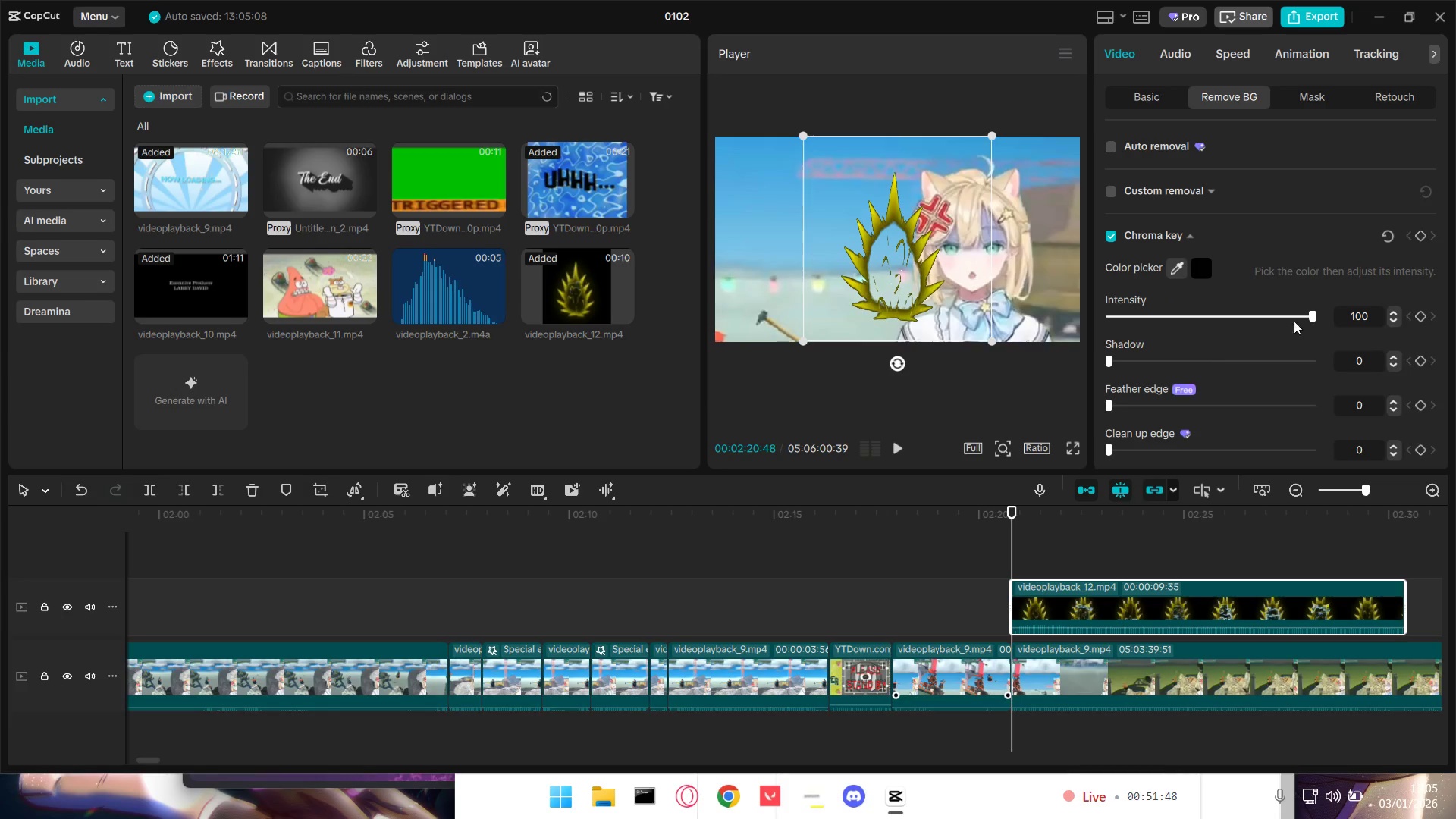 
left_click_drag(start_coordinate=[1309, 312], to_coordinate=[1201, 312])
 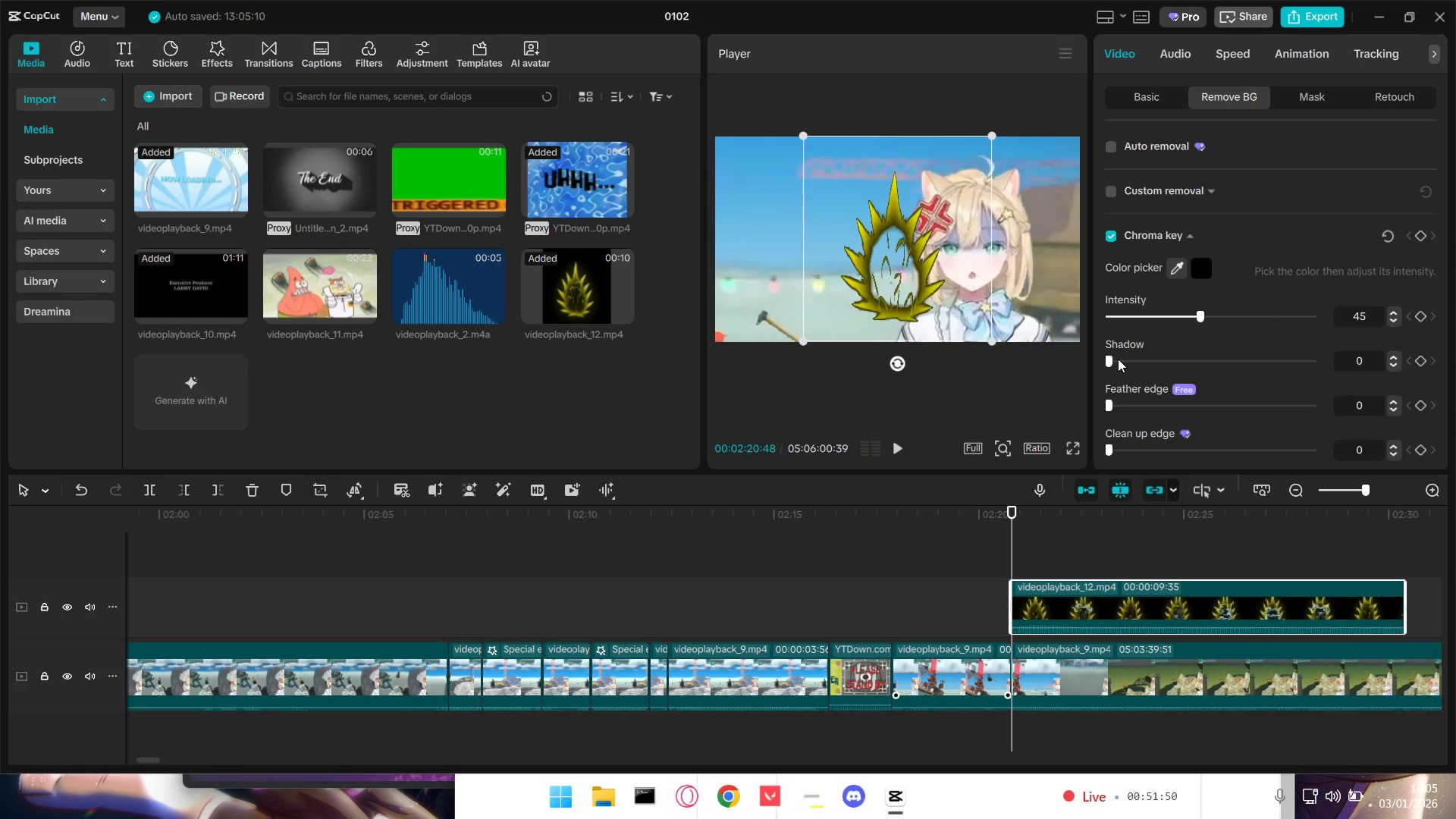 
left_click_drag(start_coordinate=[1116, 359], to_coordinate=[1012, 351])
 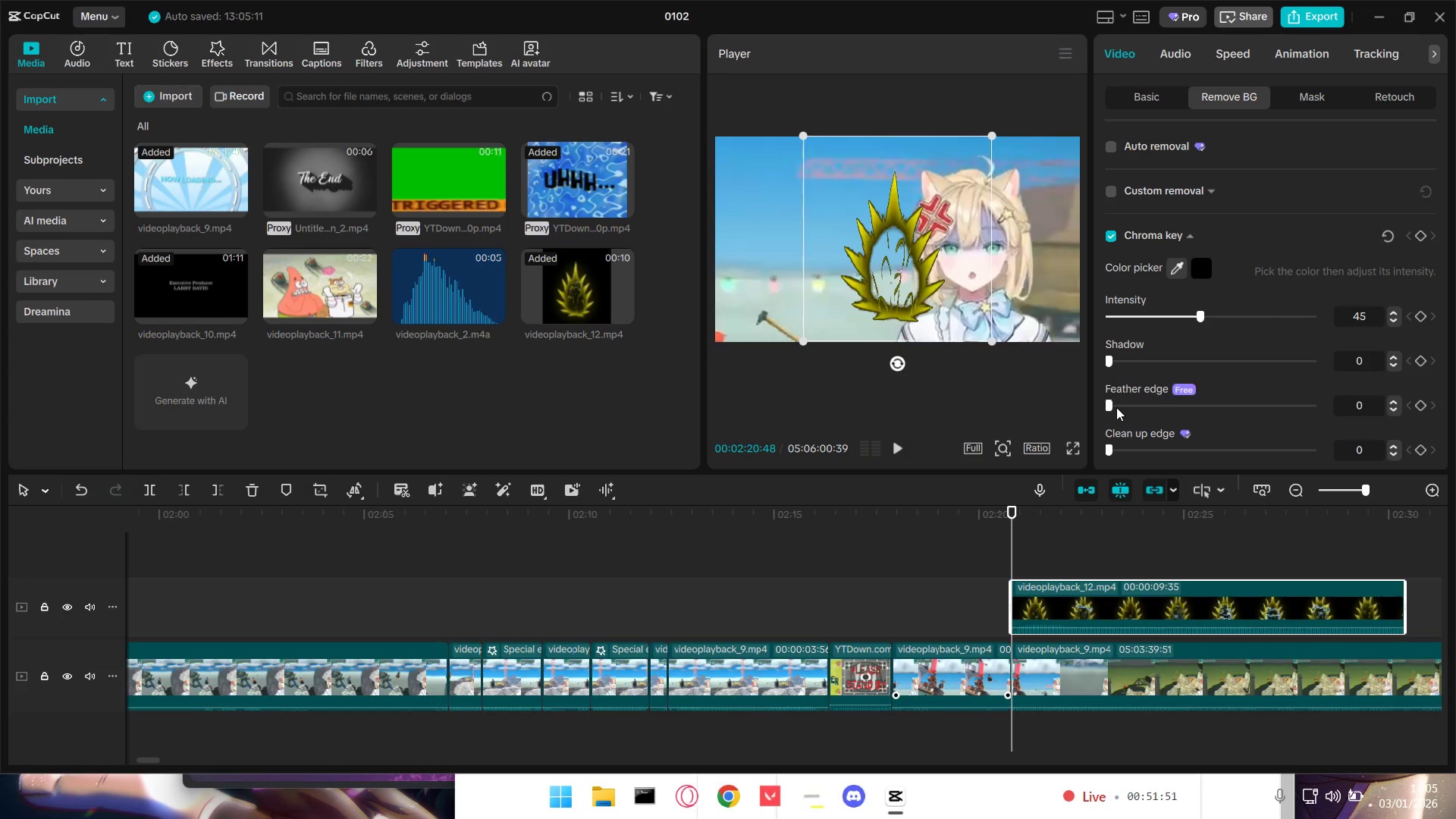 
left_click_drag(start_coordinate=[1116, 407], to_coordinate=[1138, 399])
 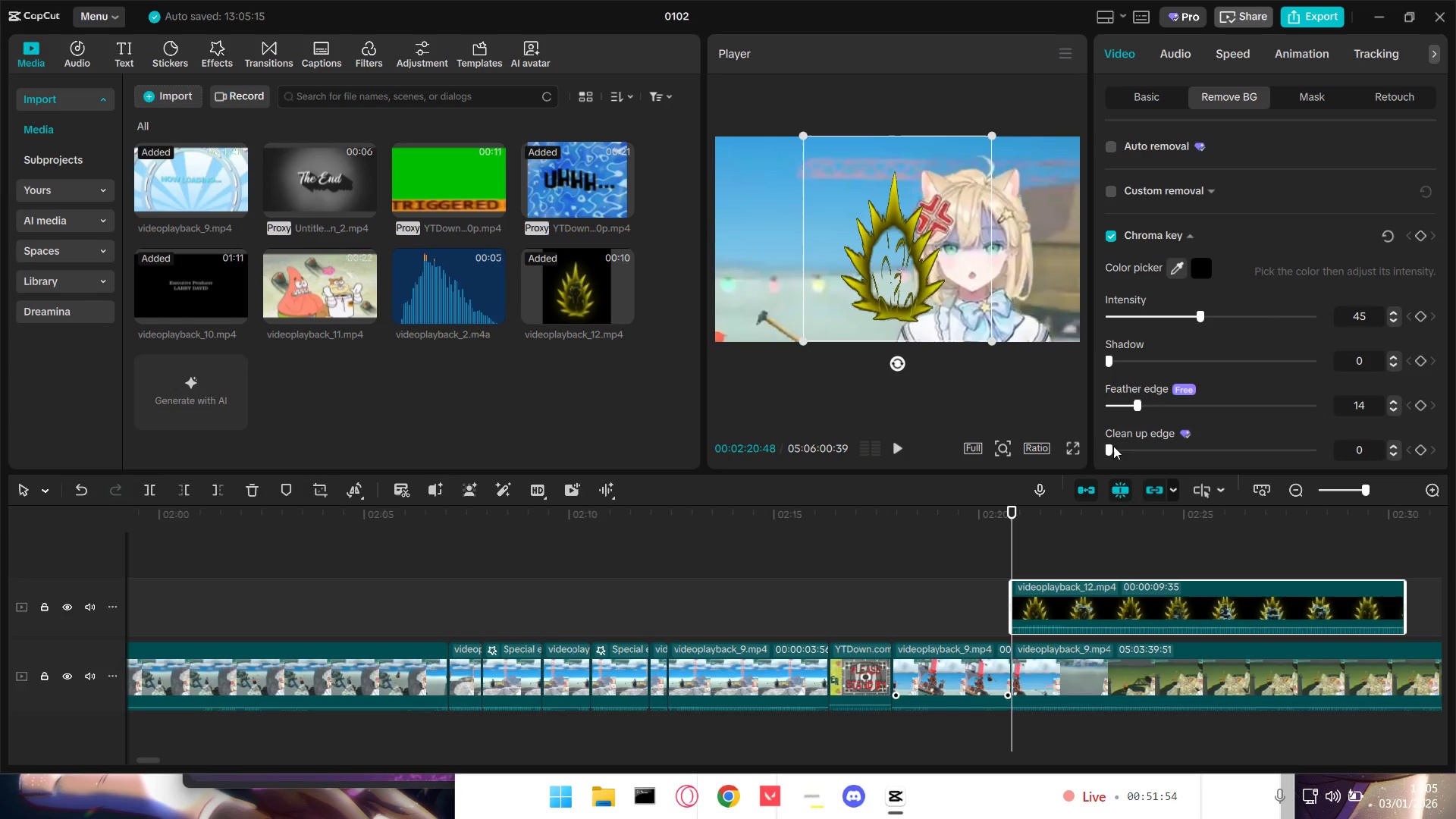 
left_click_drag(start_coordinate=[1113, 447], to_coordinate=[1433, 441])
 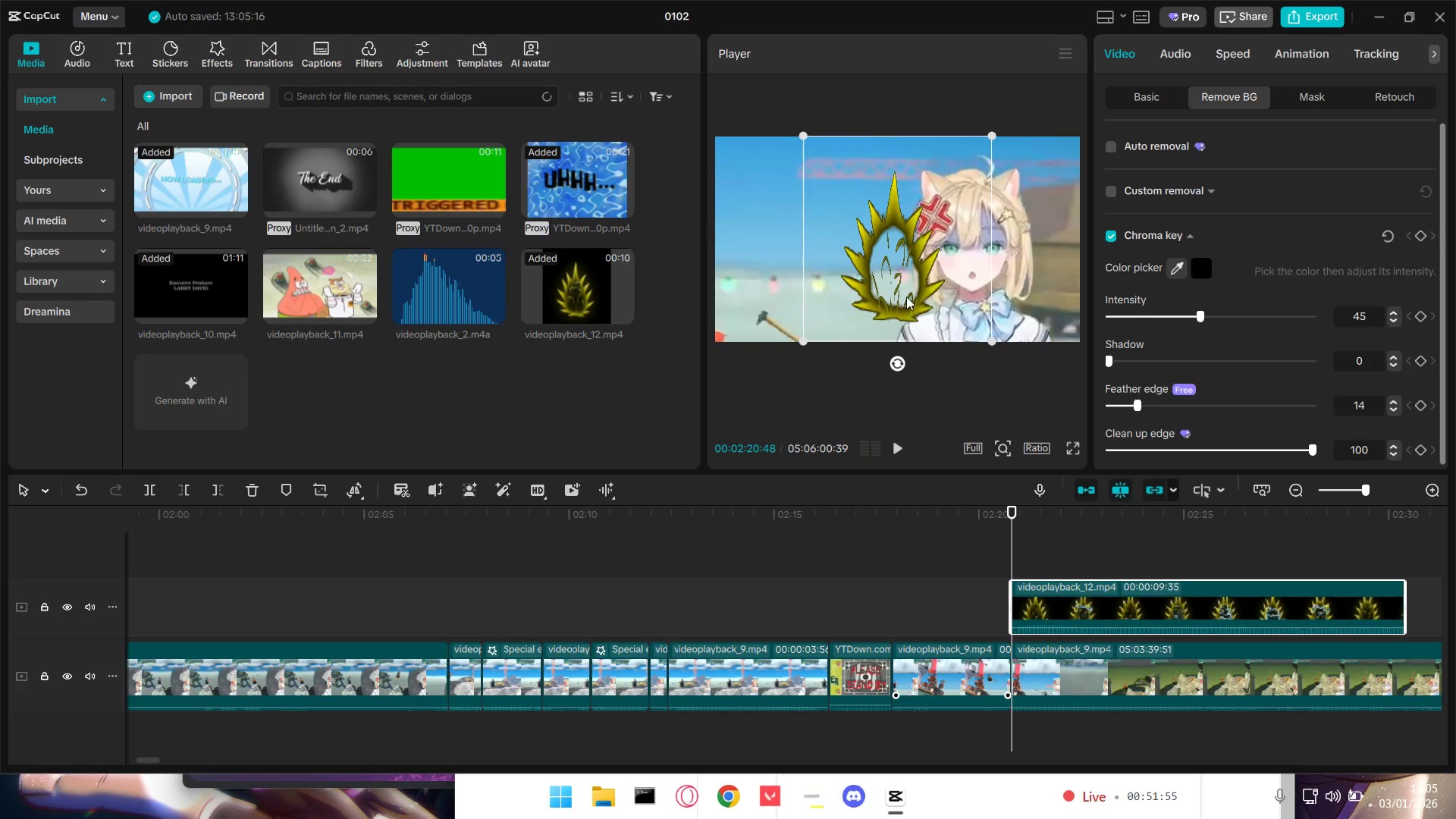 
left_click_drag(start_coordinate=[902, 282], to_coordinate=[915, 222])
 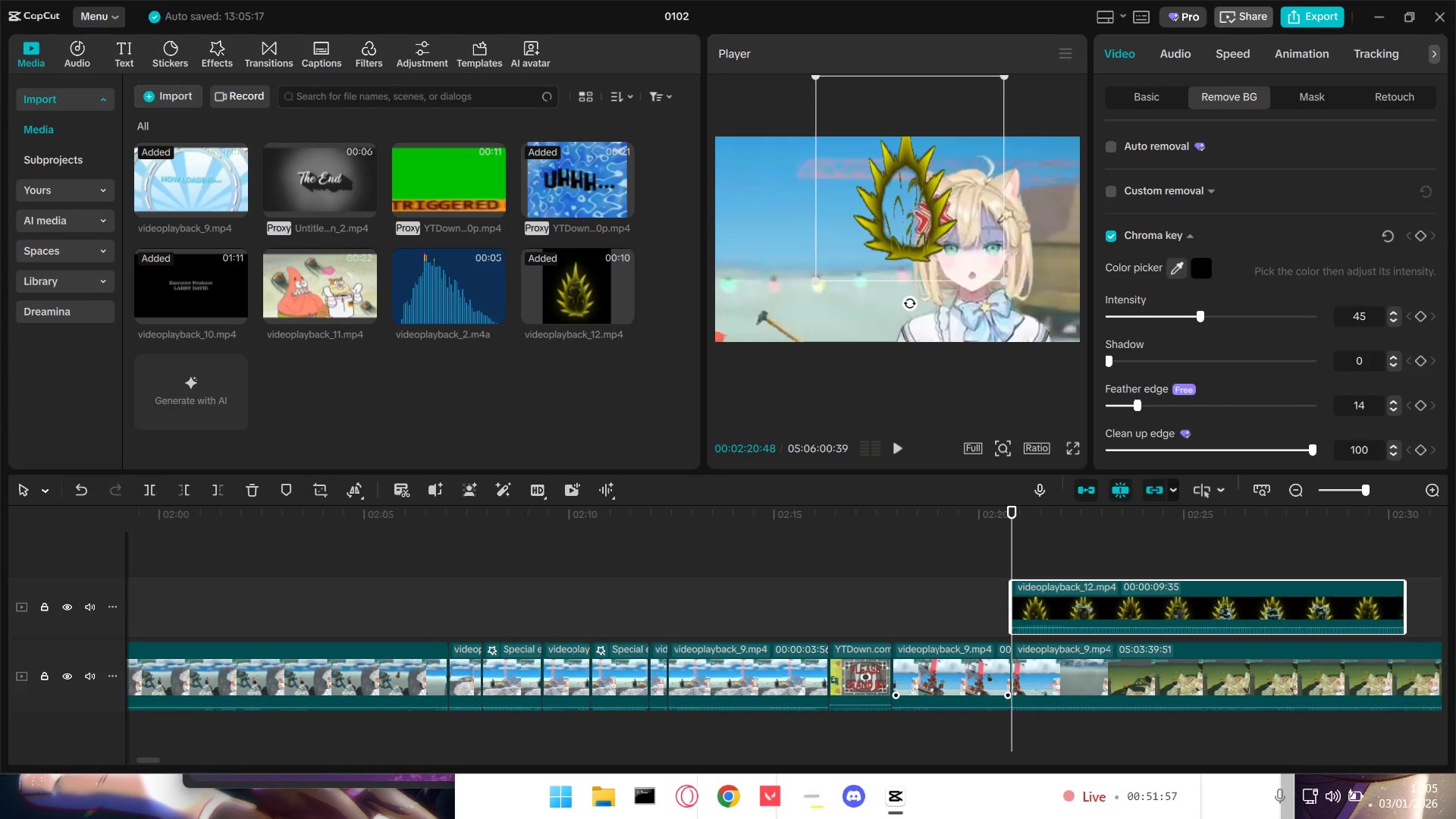 
left_click_drag(start_coordinate=[1005, 285], to_coordinate=[1203, 422])
 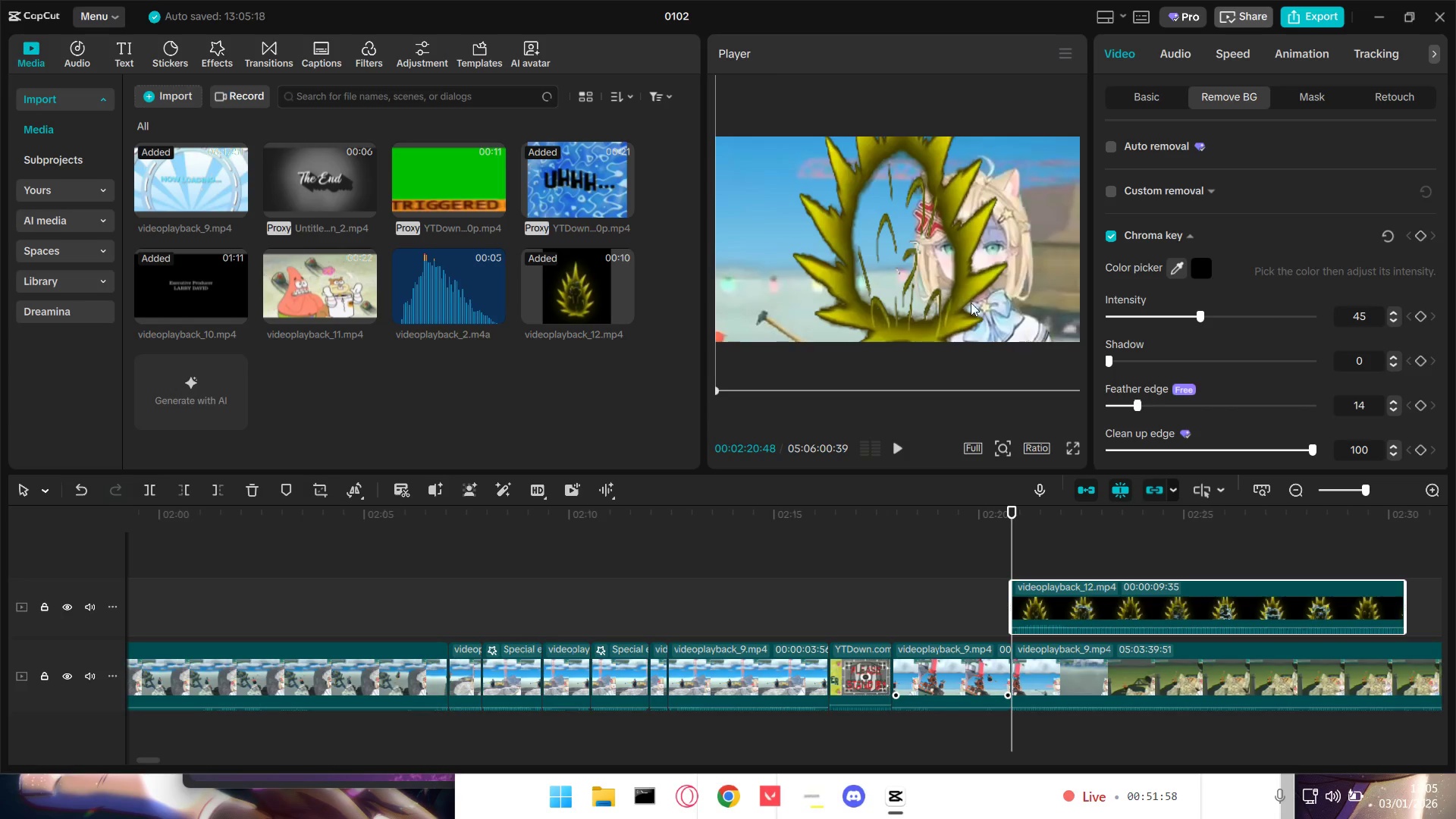 
left_click_drag(start_coordinate=[972, 303], to_coordinate=[1039, 319])
 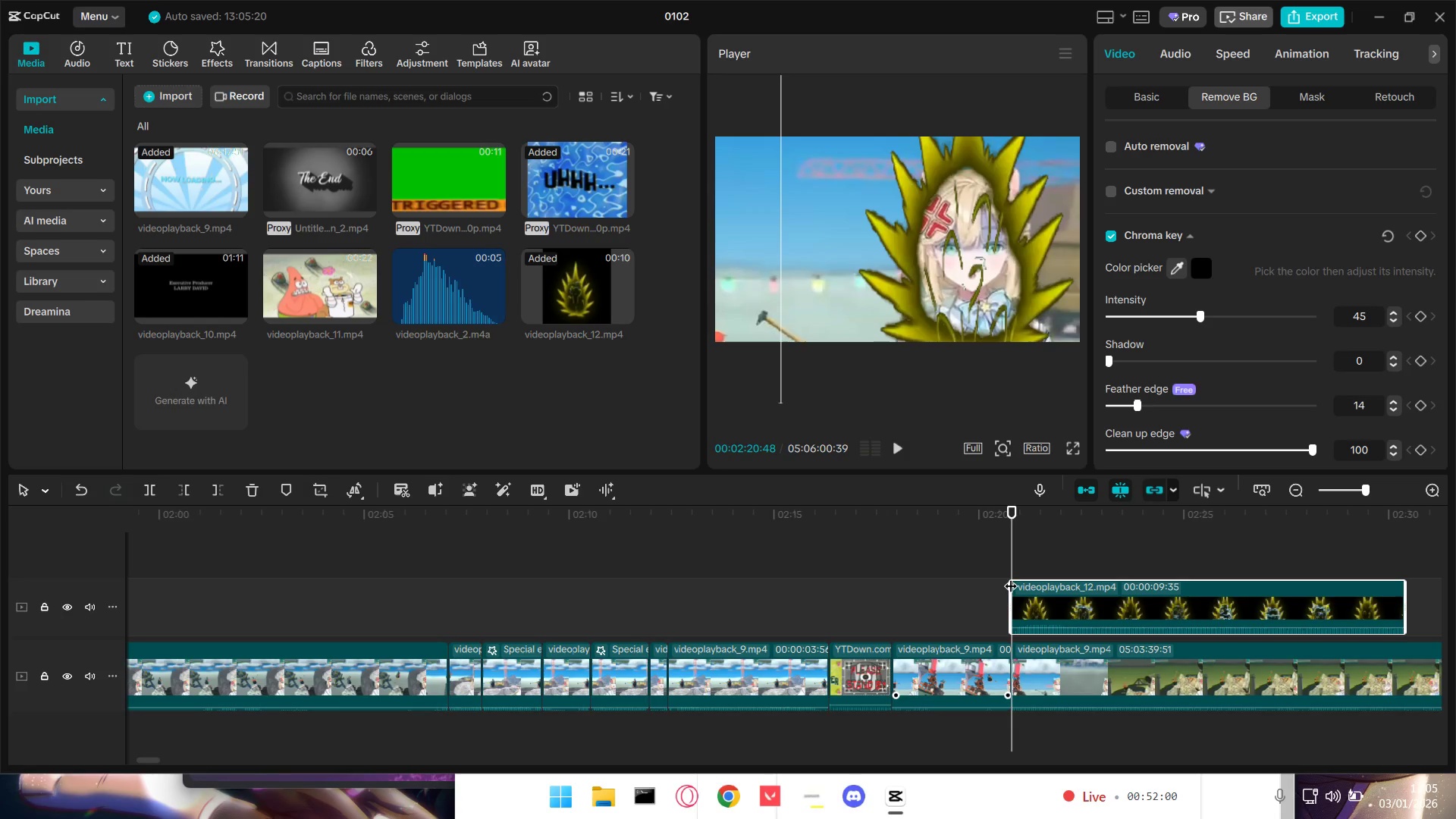 
left_click([998, 557])
 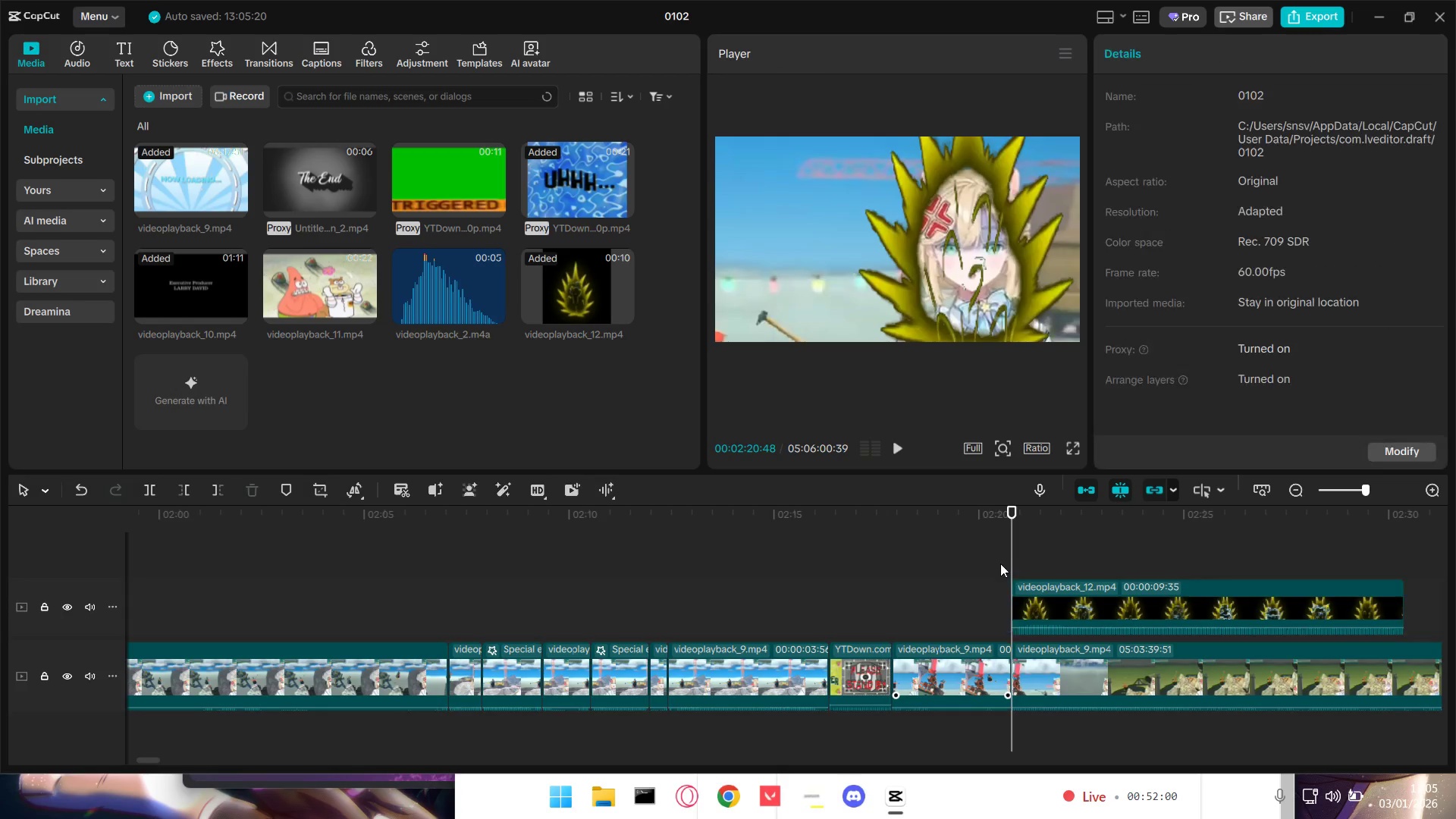 
key(Space)
 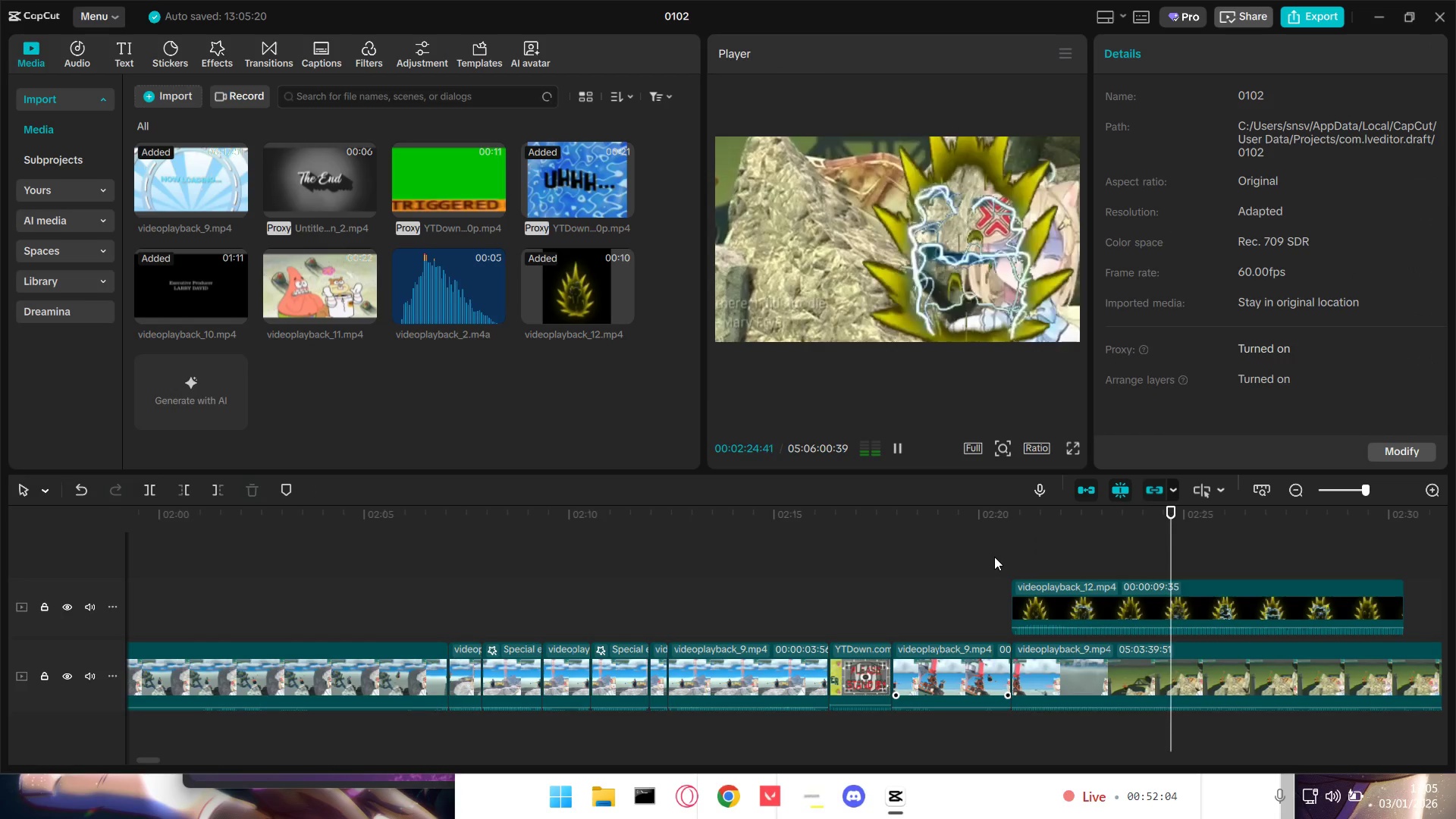 
wait(5.72)
 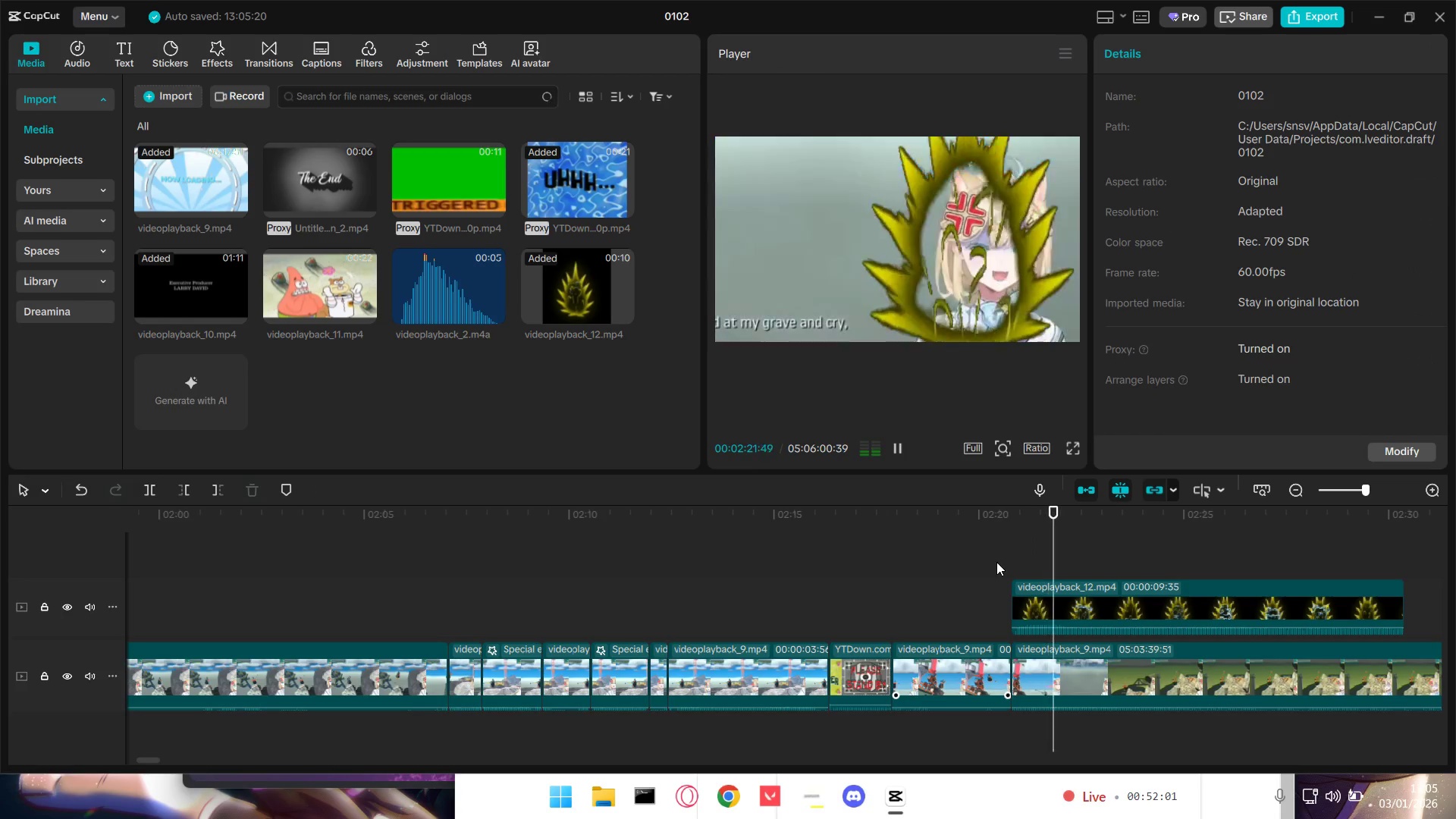 
key(Space)
 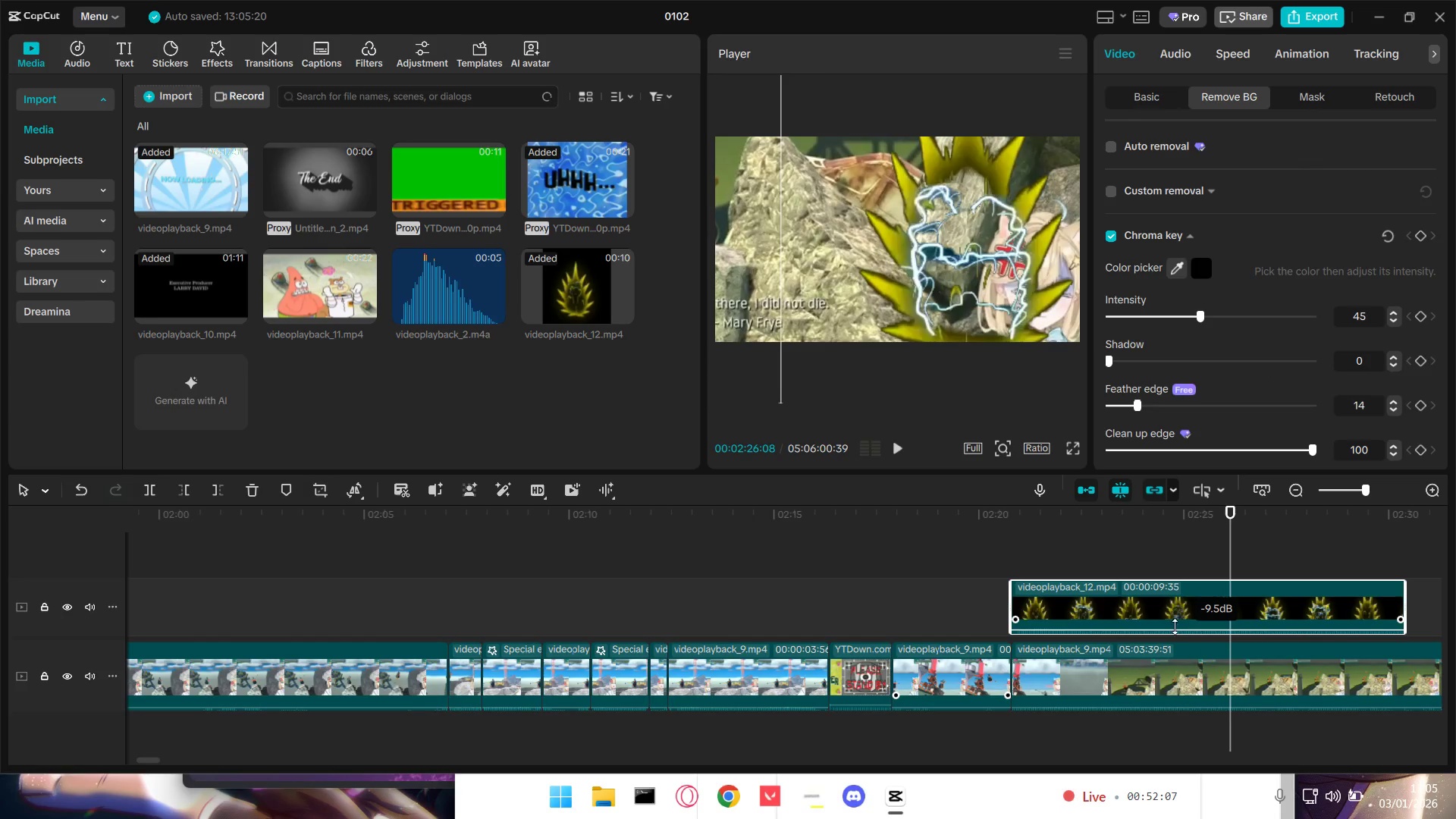 
key(Space)
 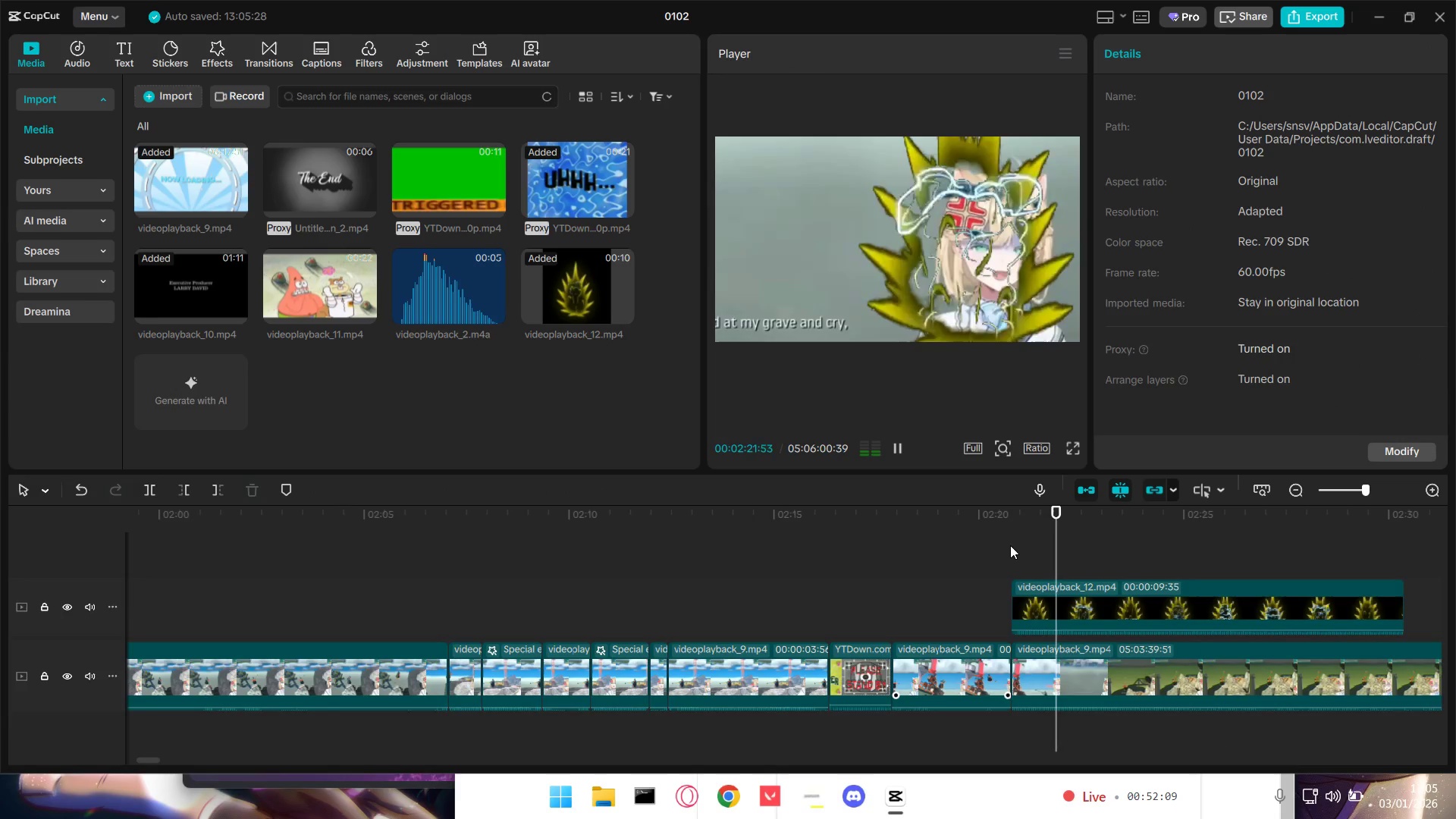 
key(Space)
 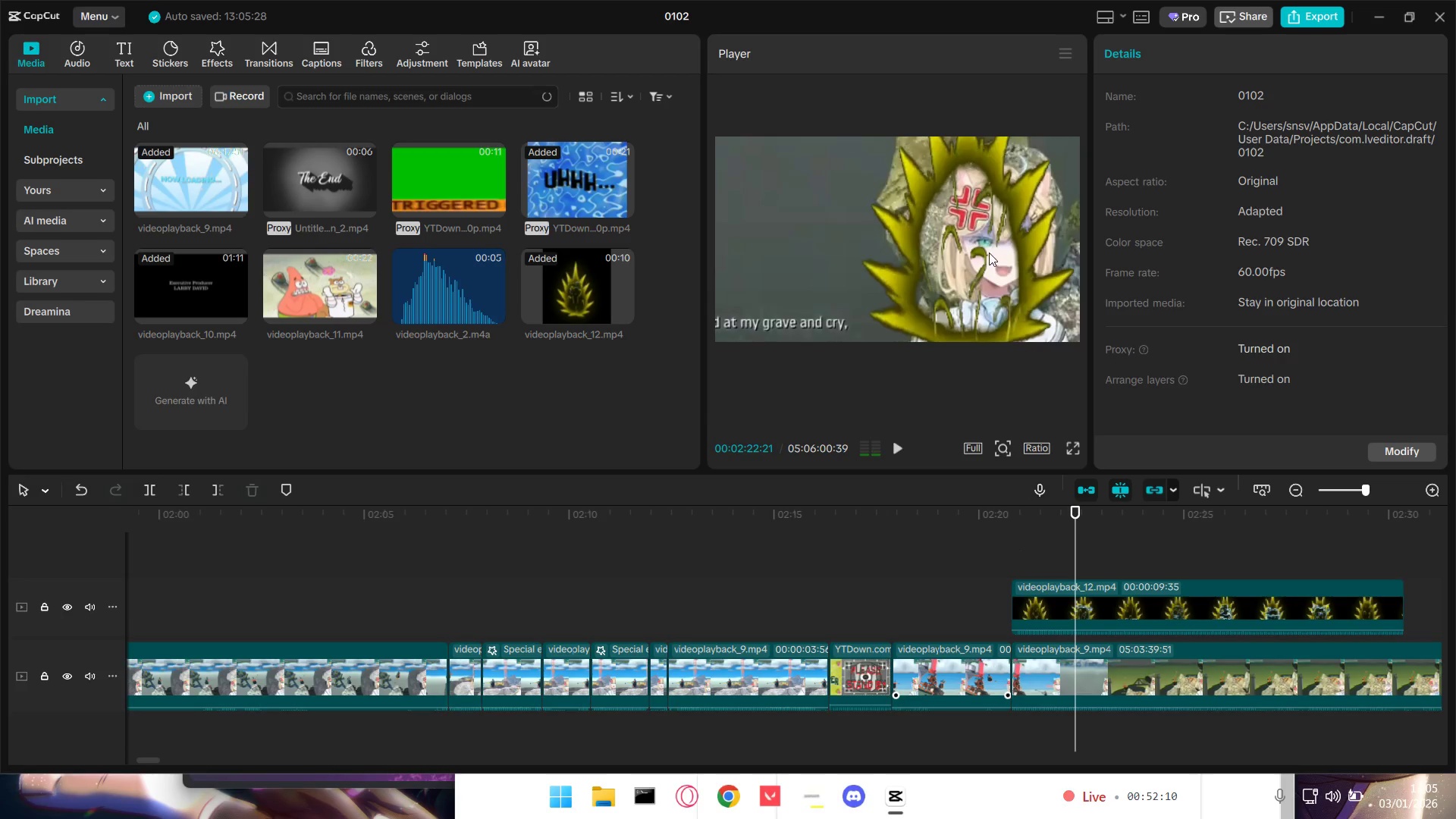 
left_click([988, 253])
 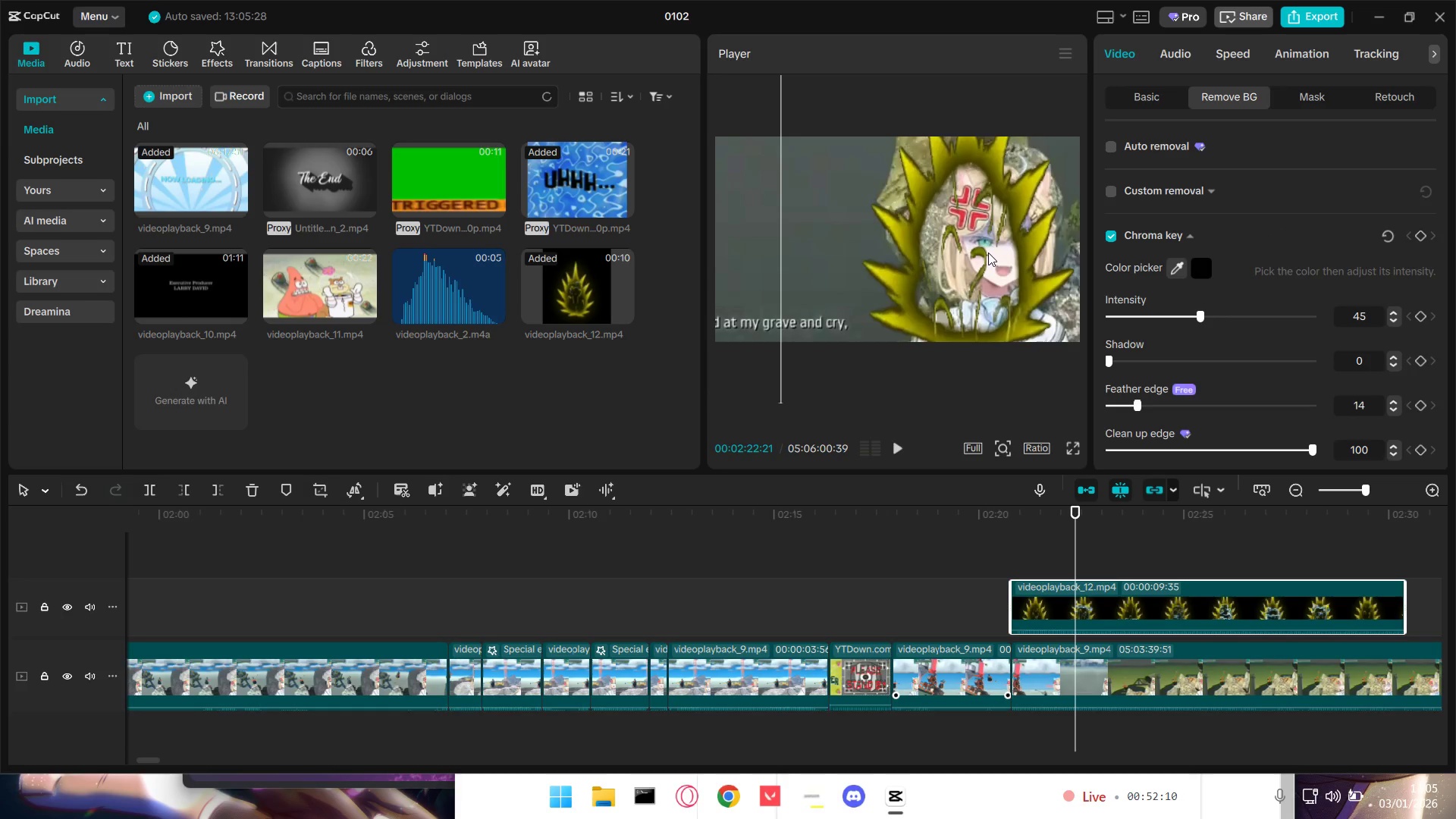 
key(Backspace)
 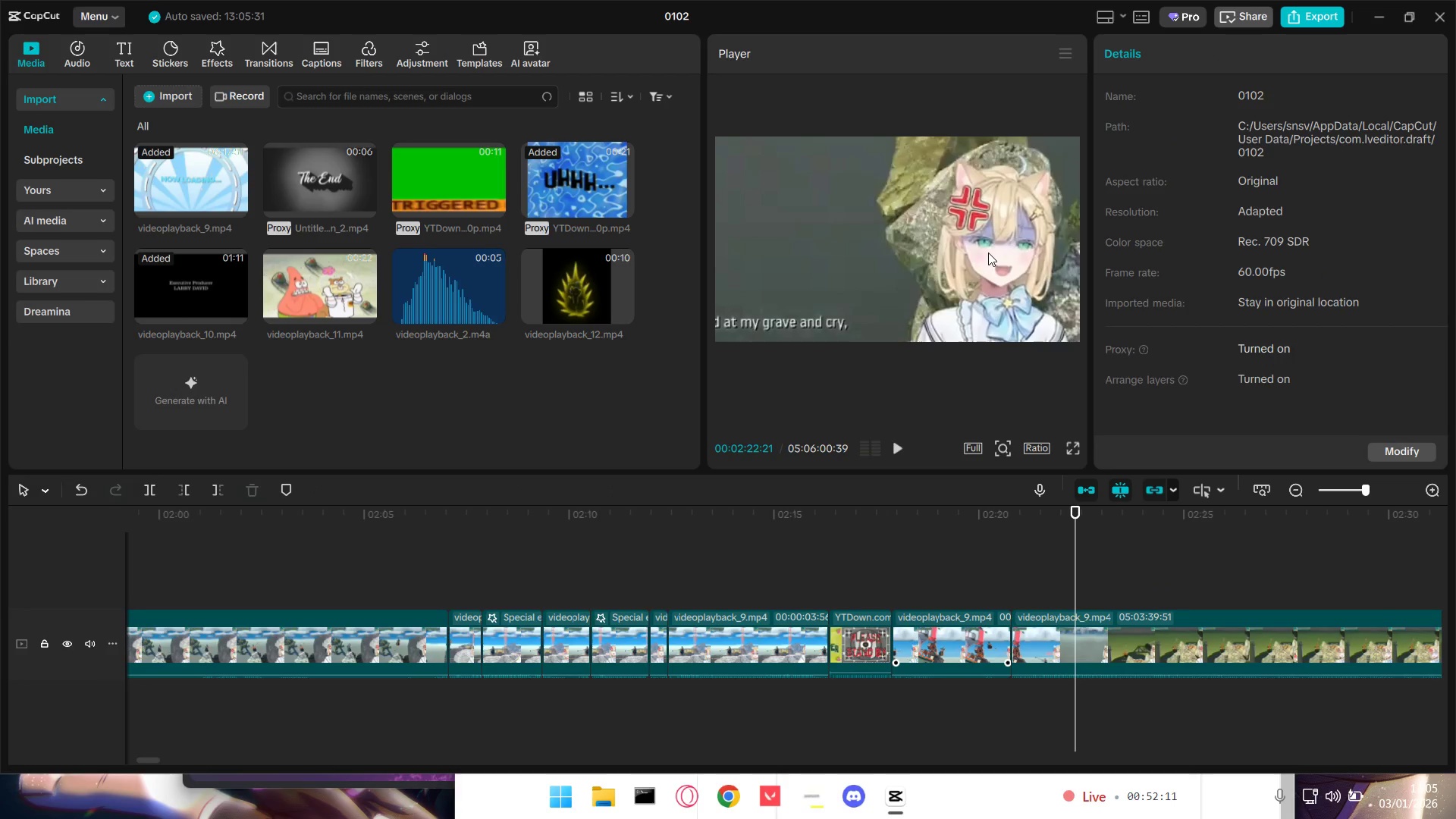 
key(Alt+Tab)
 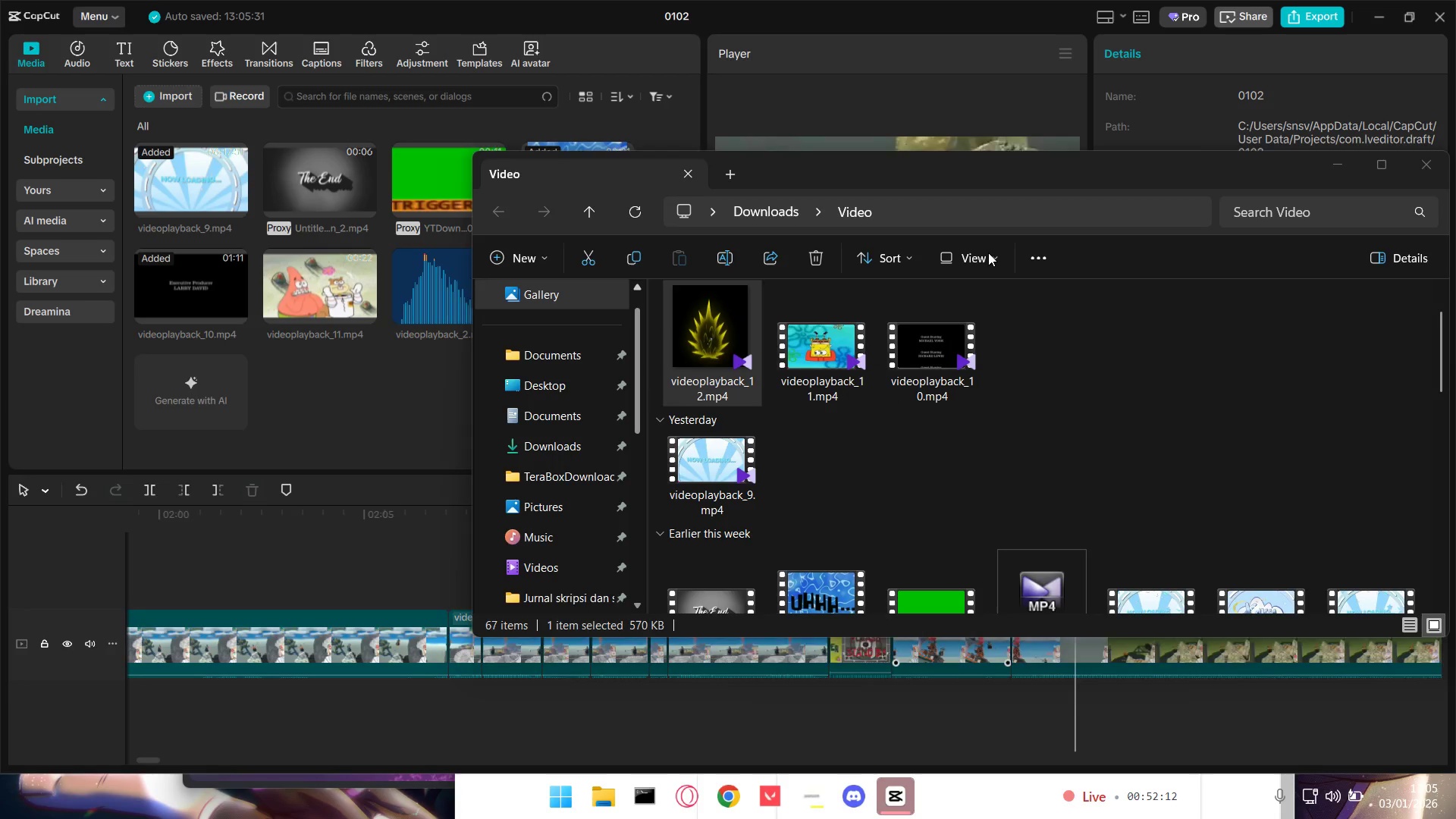 
key(Alt+Tab)
 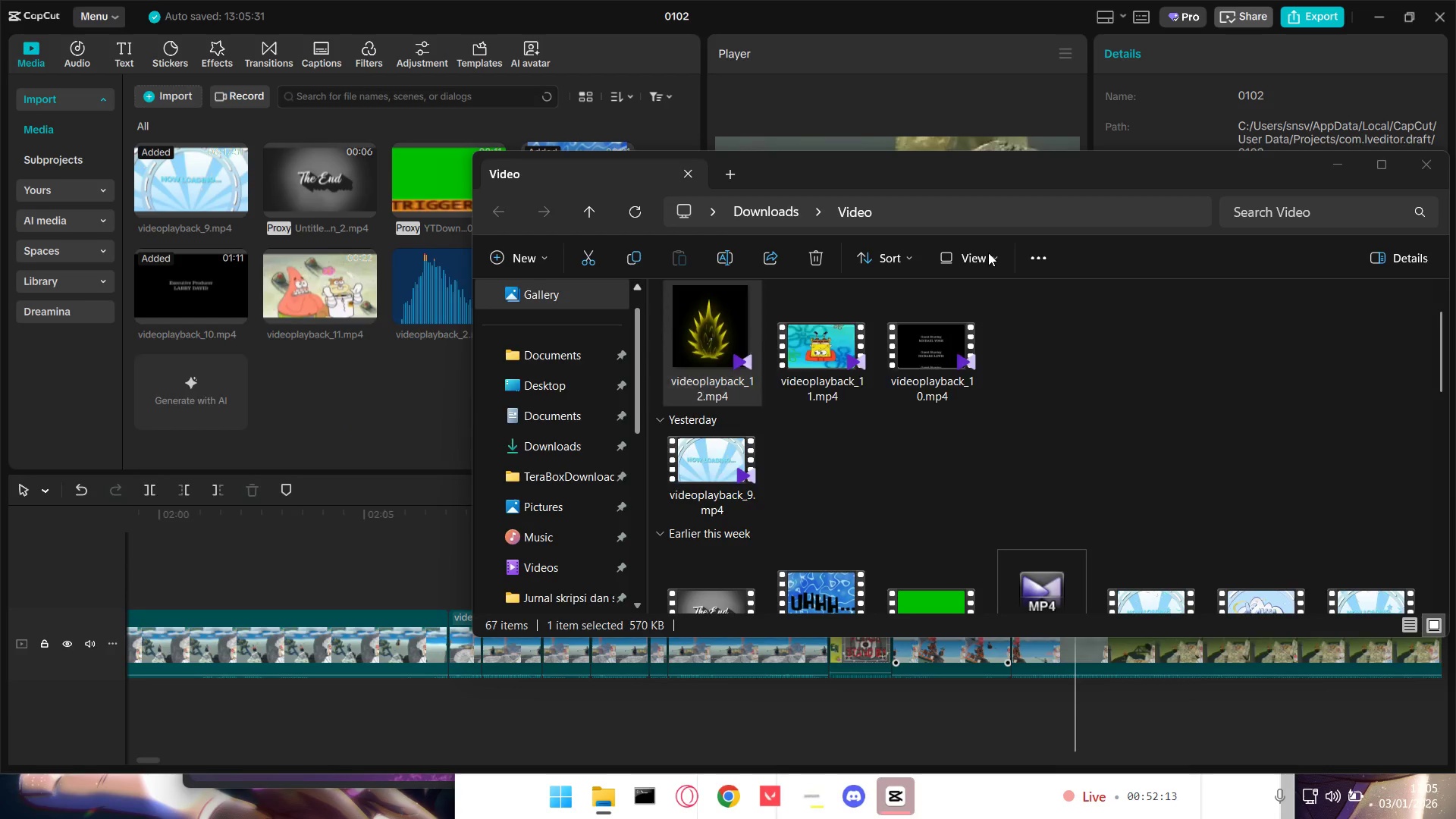 
key(Alt+Tab)
 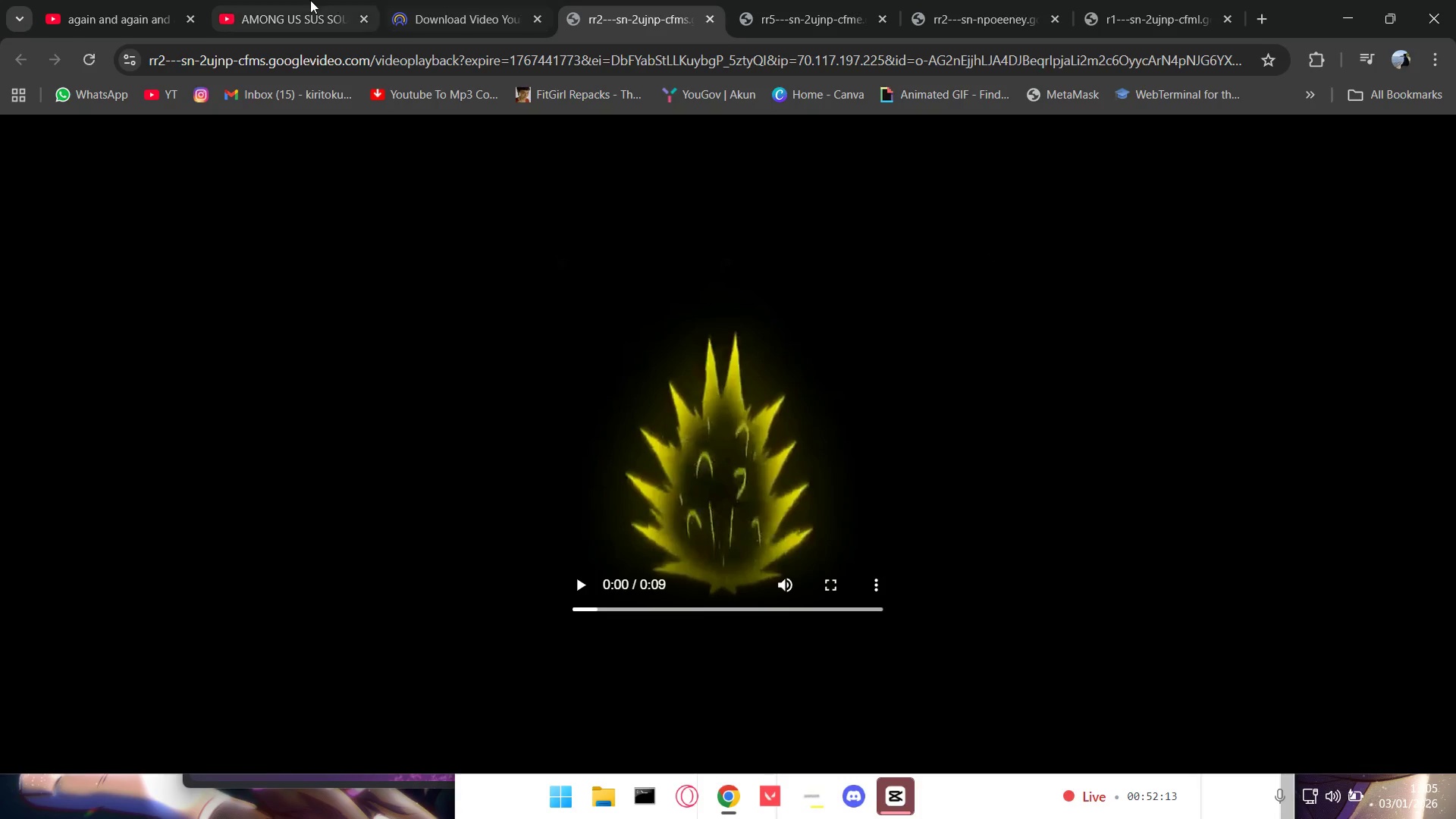 
left_click([275, 0])
 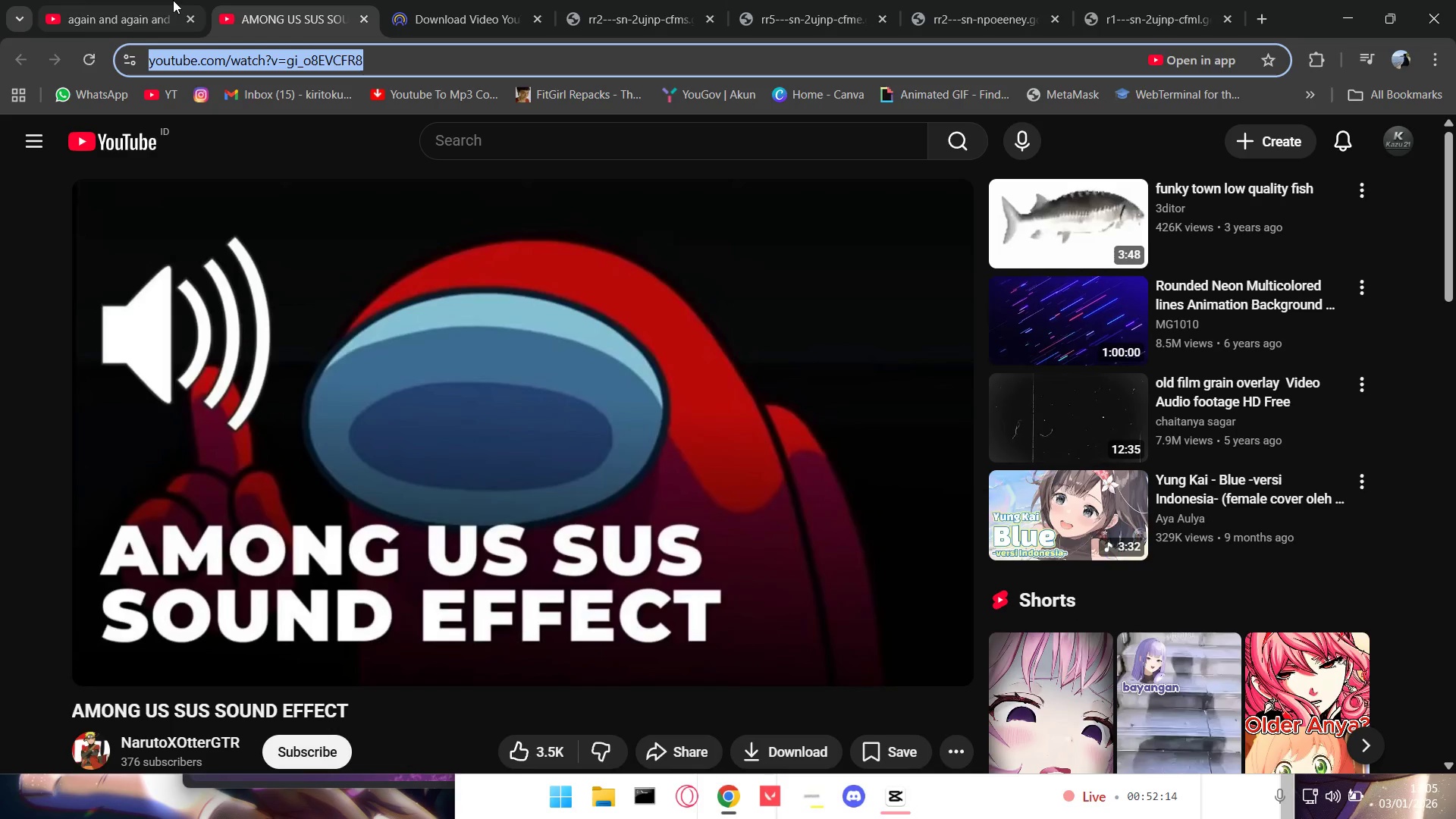 
left_click([142, 0])
 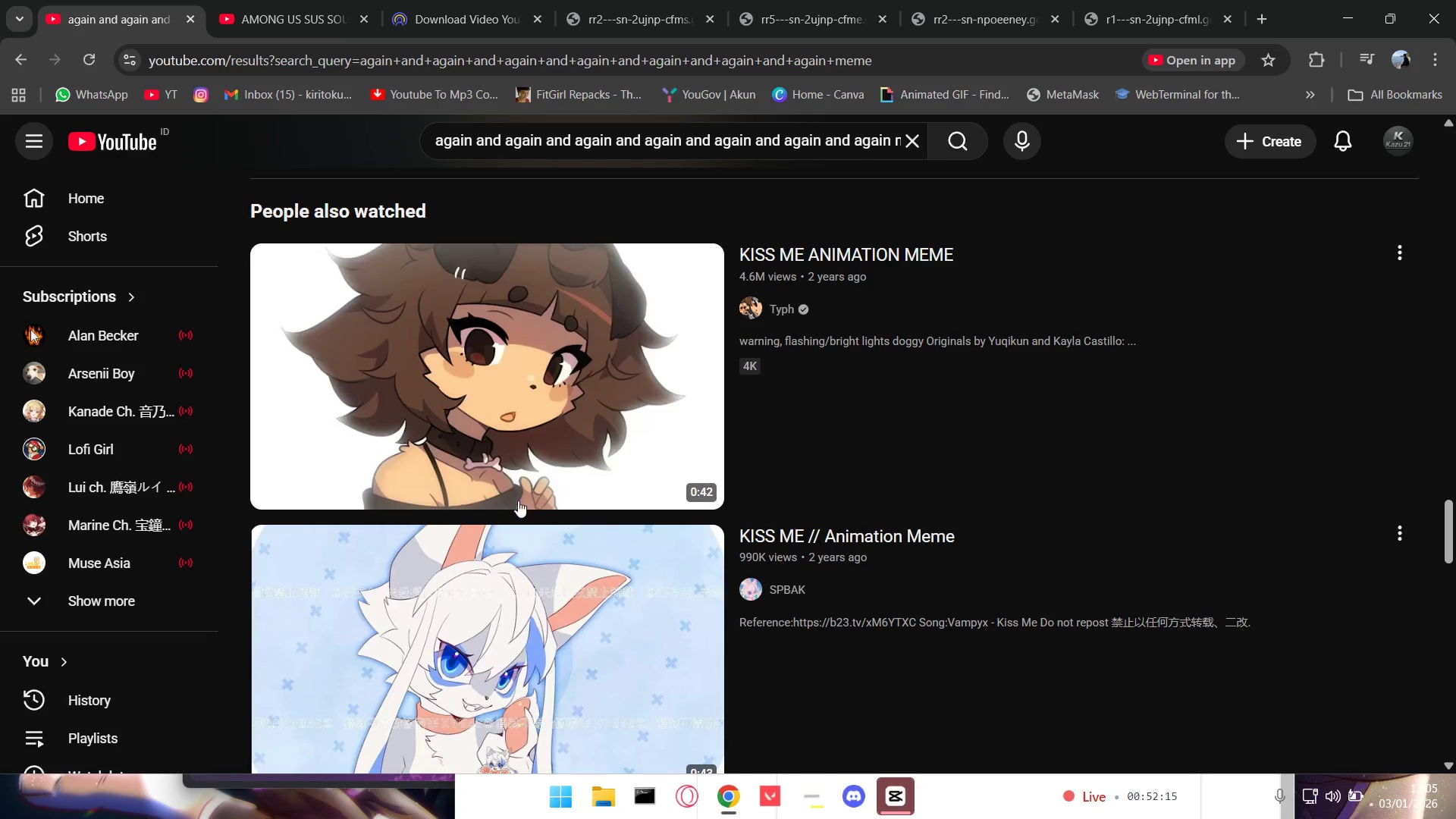 
scroll: coordinate [566, 541], scroll_direction: up, amount: 5.0
 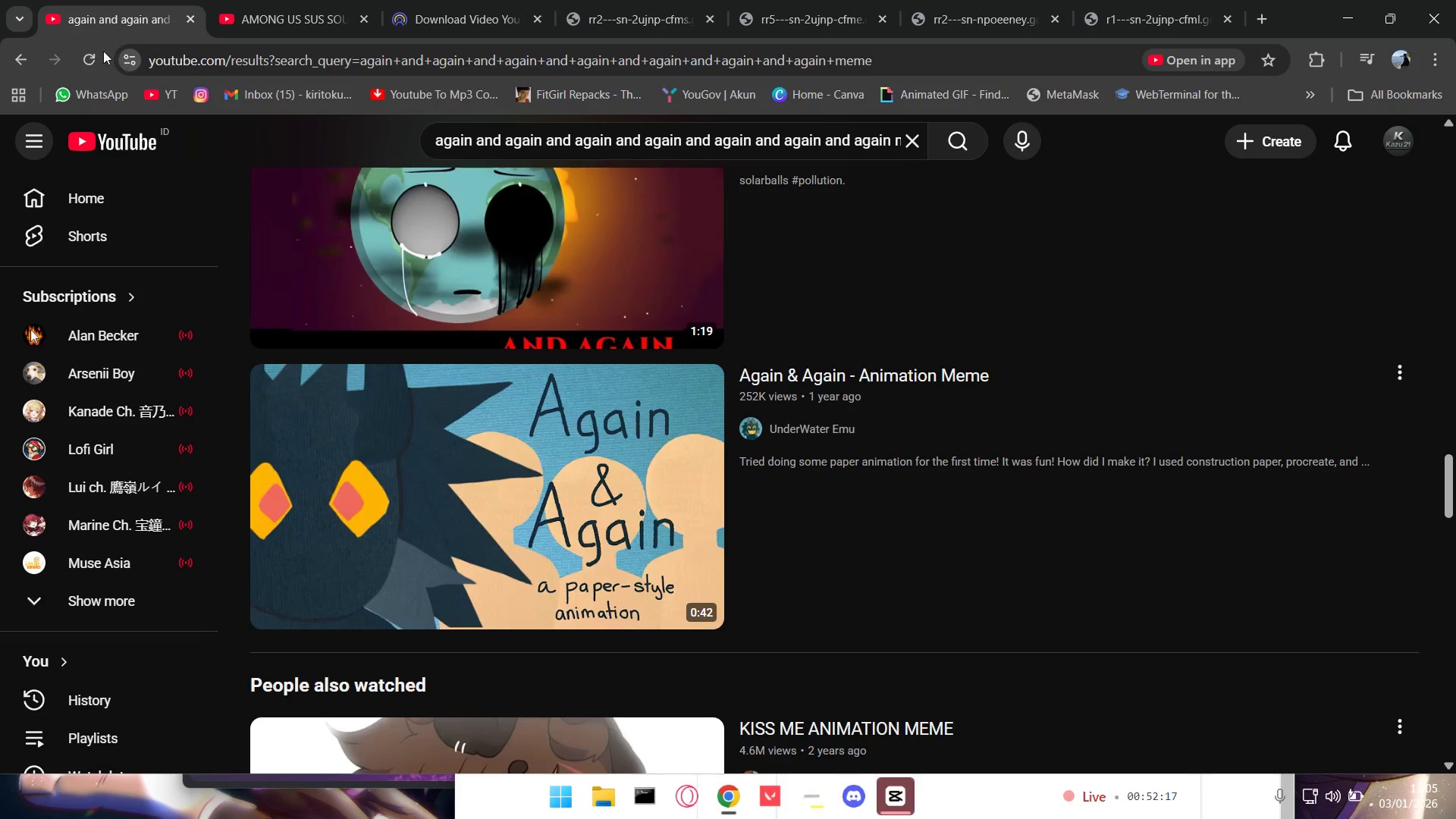 
left_click([19, 53])
 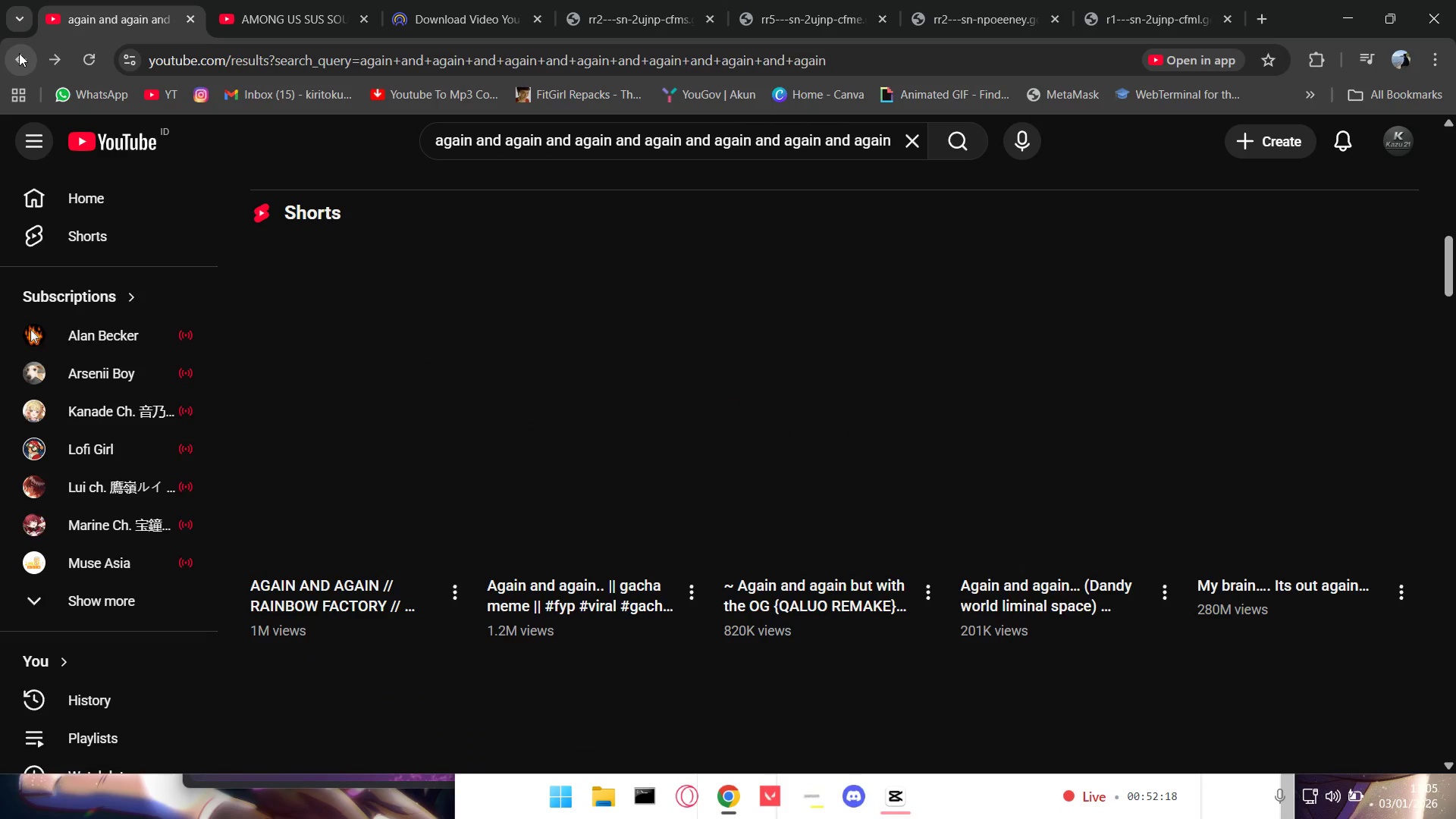 
double_click([19, 53])
 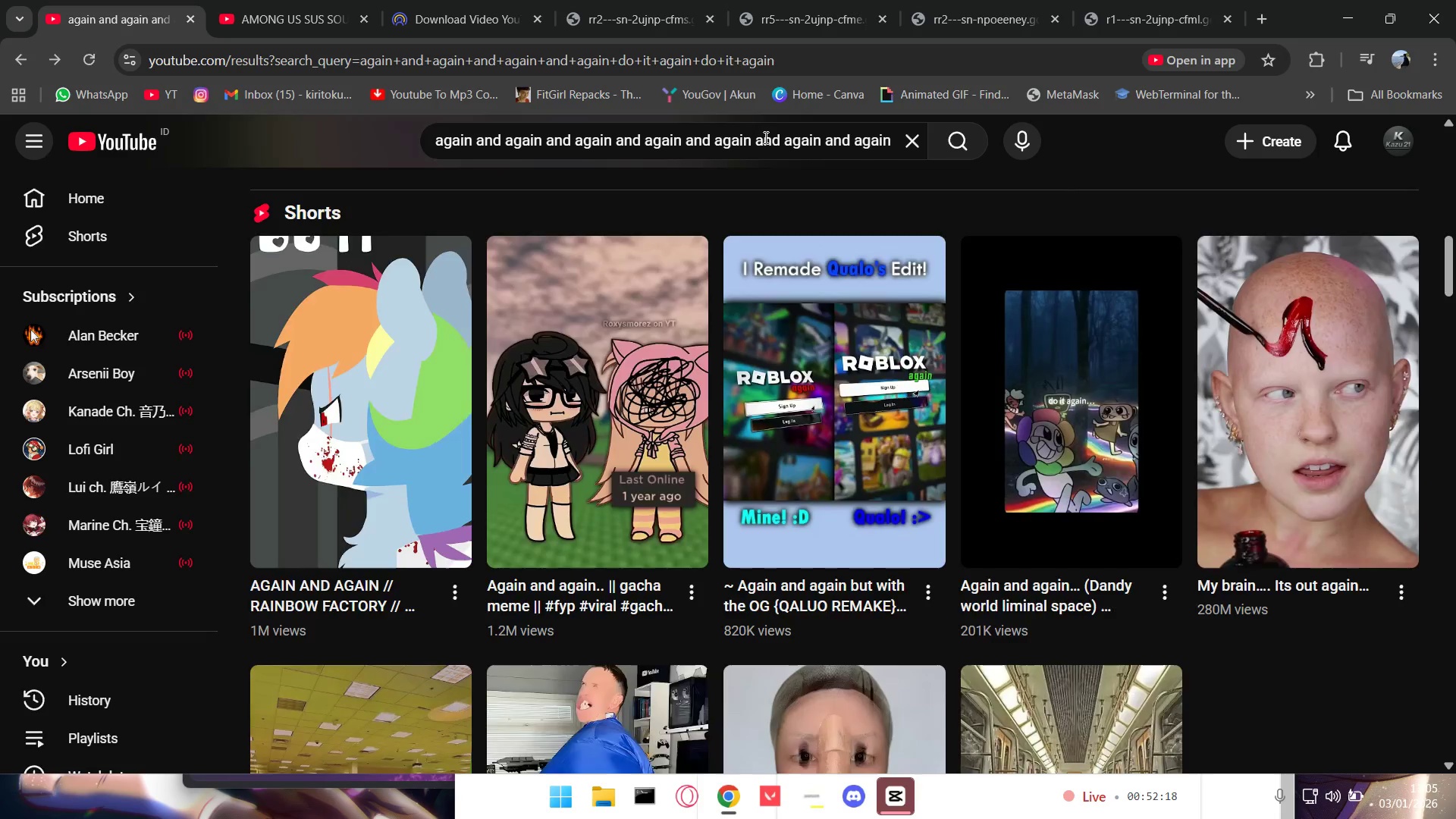 
triple_click([761, 130])
 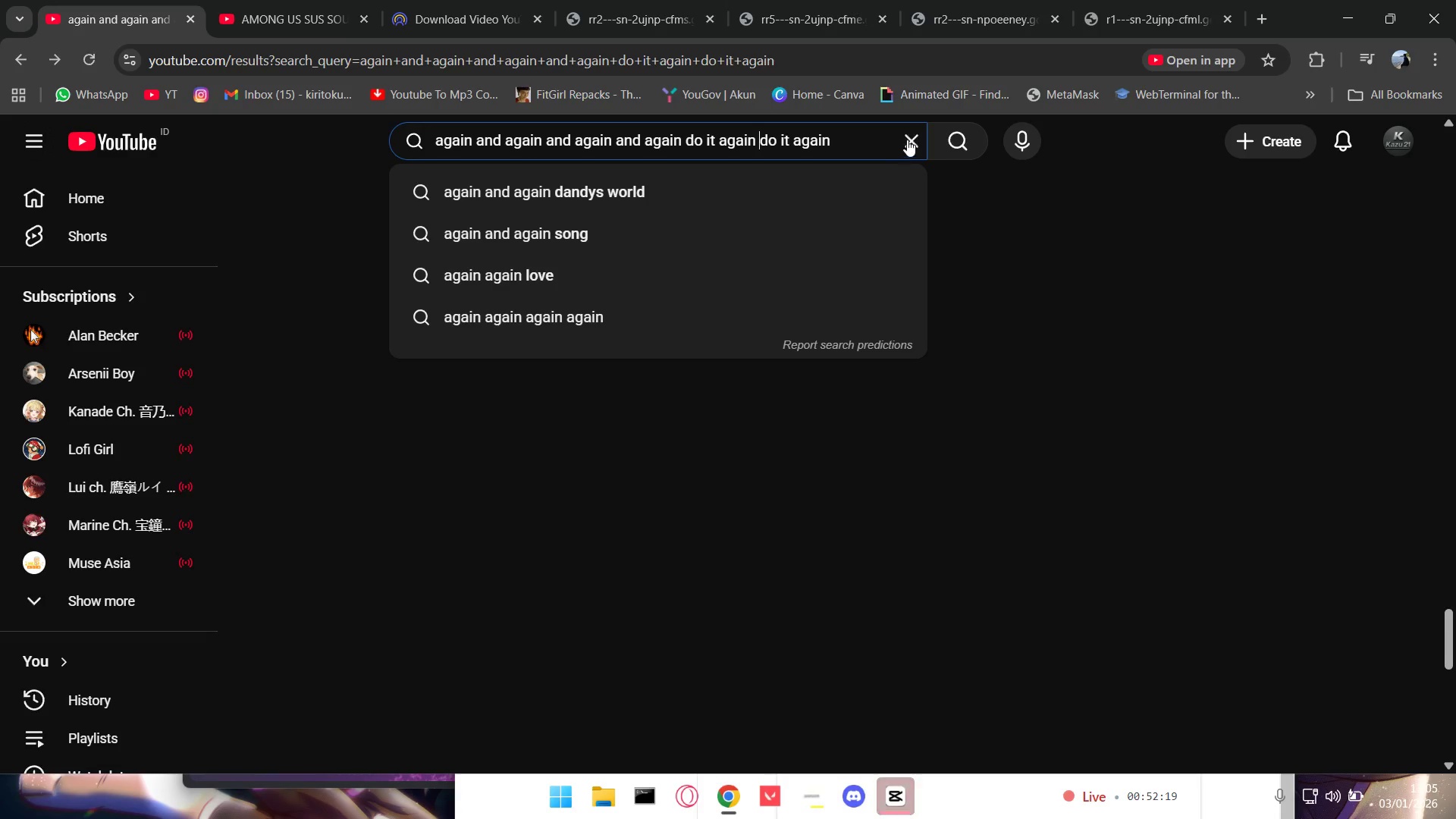 
triple_click([920, 135])
 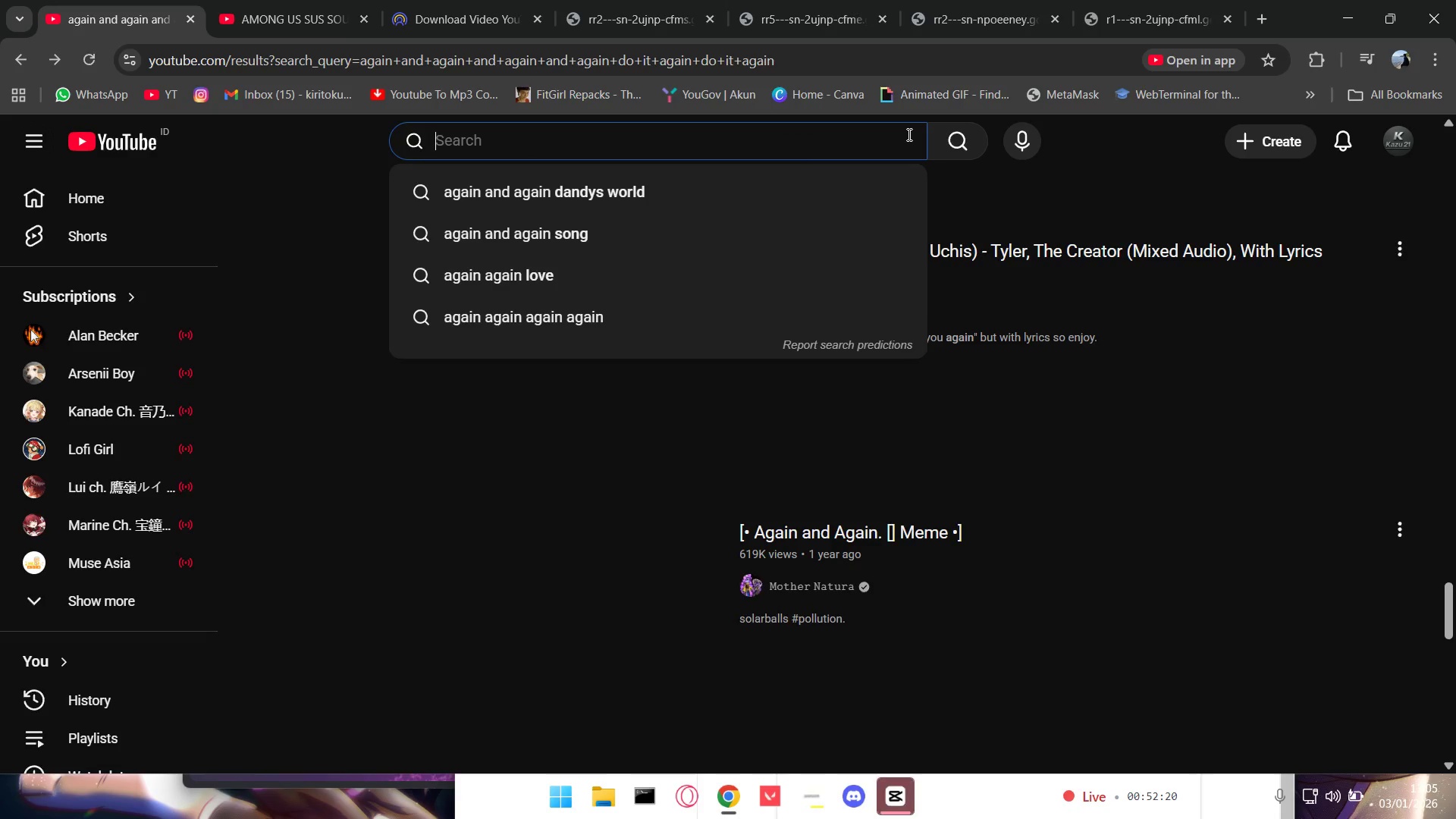 
type(supersa)
key(Backspace)
key(Backspace)
type( saiyan vfx green screen)
 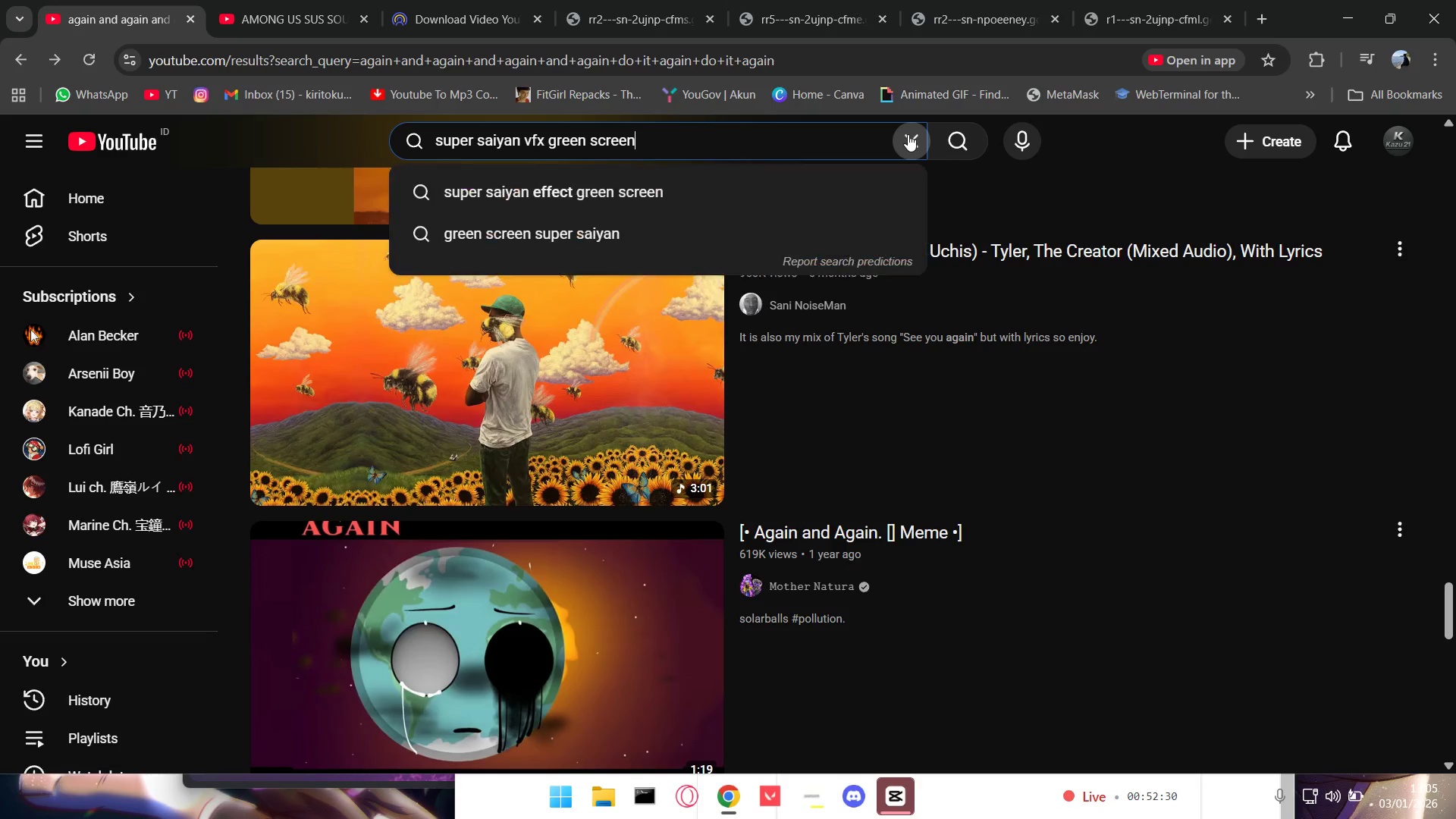 
key(Enter)